 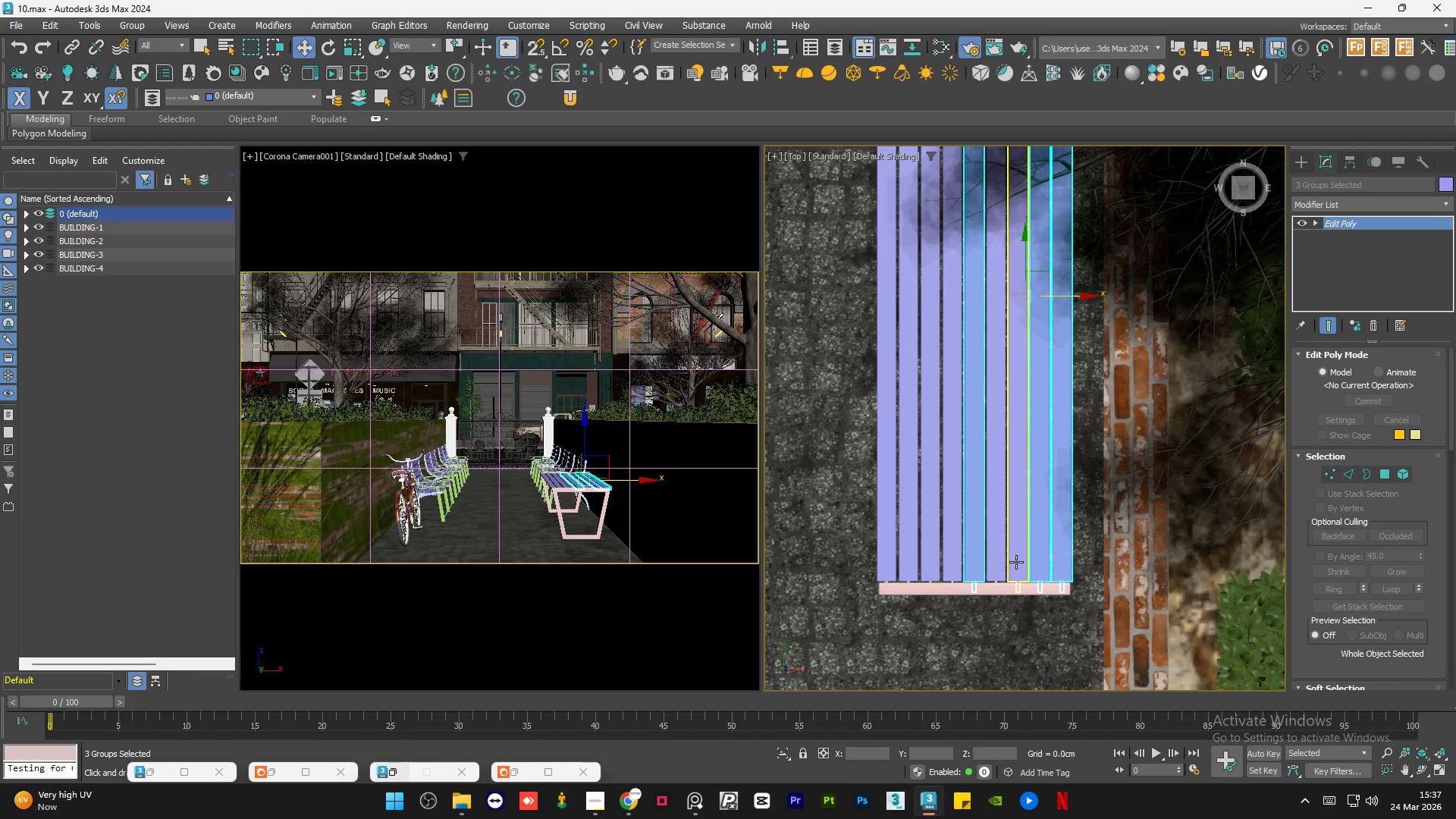 
left_click([999, 563])
 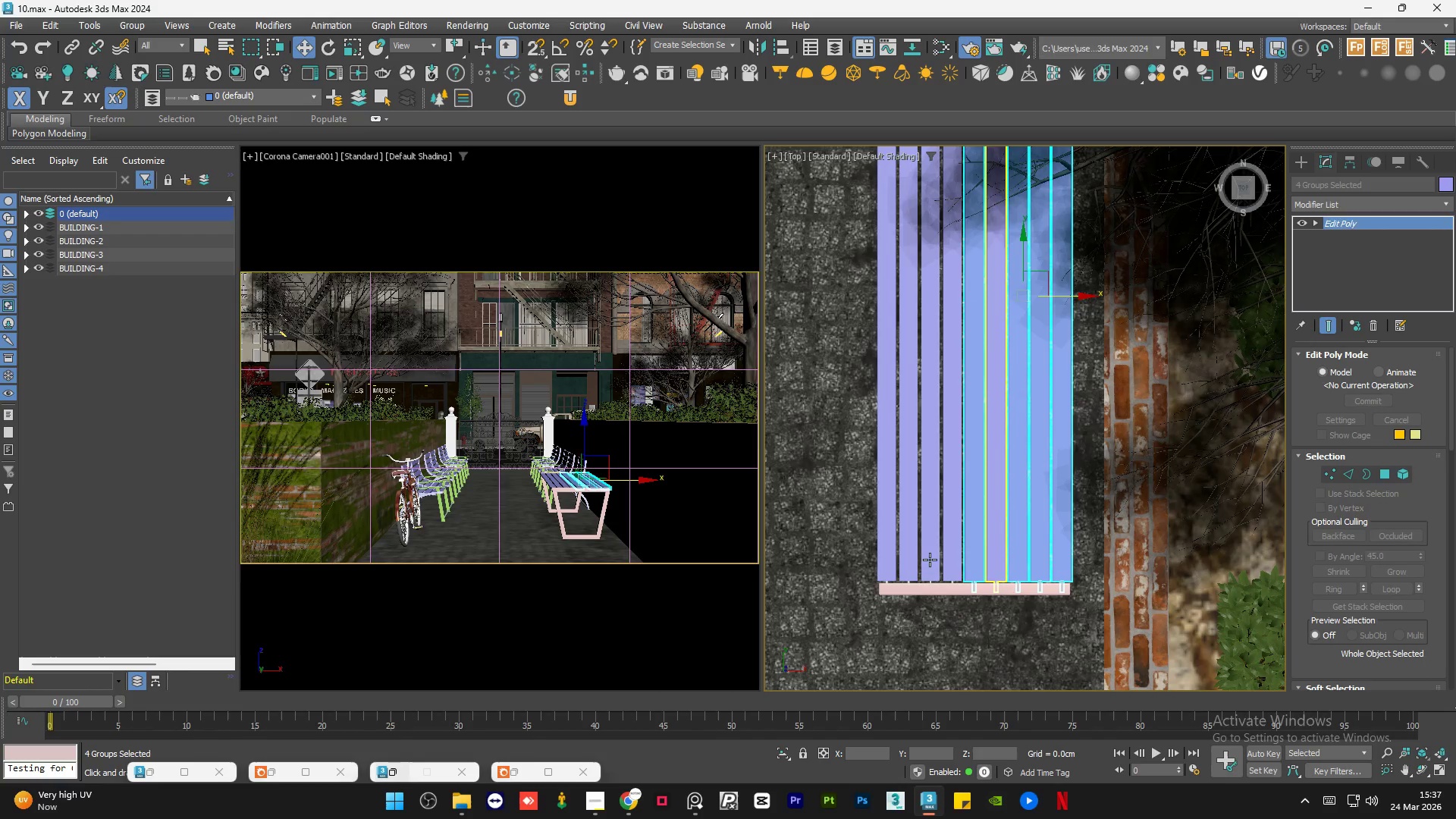 
hold_key(key=ControlLeft, duration=0.92)
left_click([947, 554])
 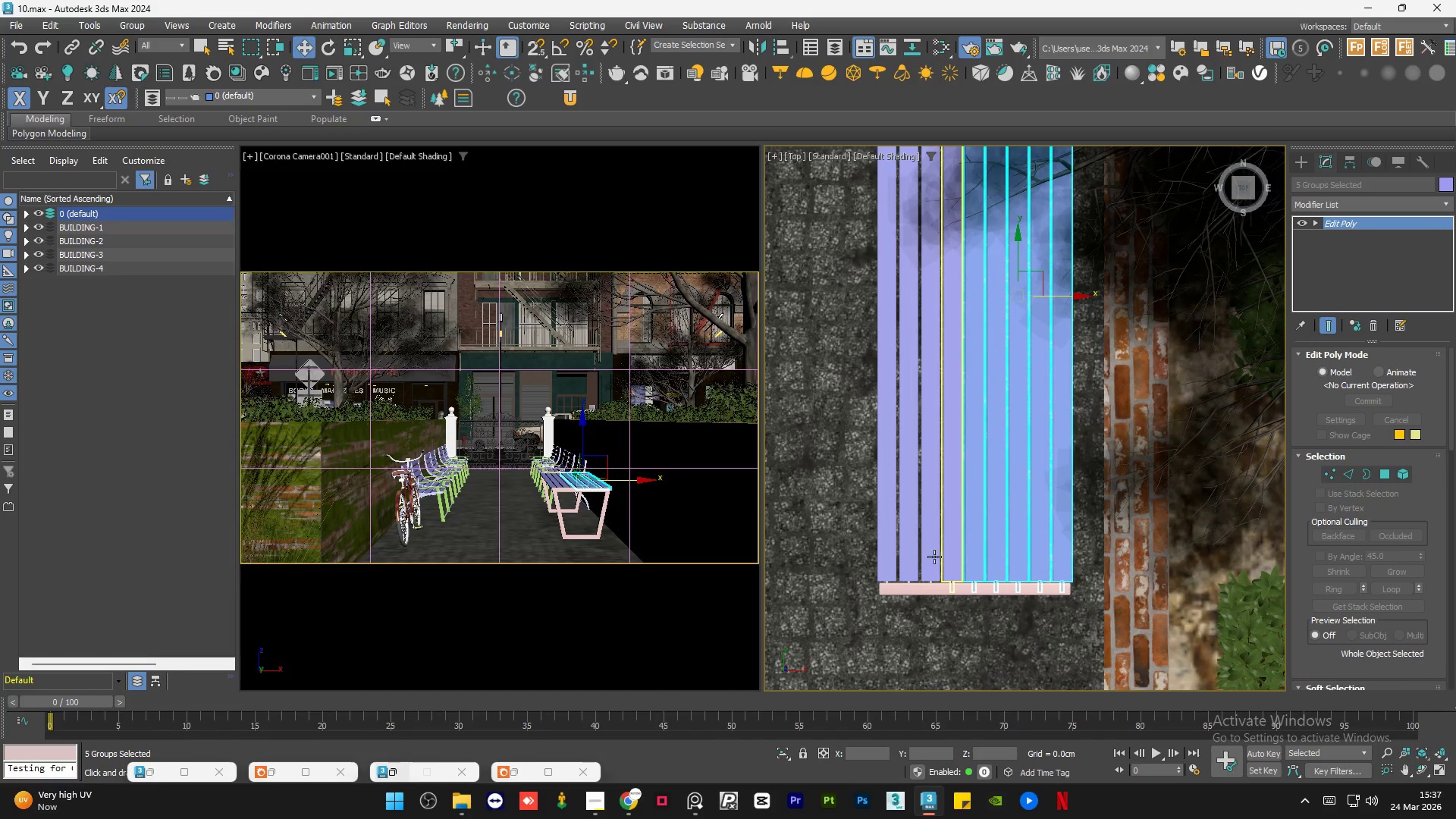 
hold_key(key=ControlLeft, duration=0.62)
left_click([927, 557])
 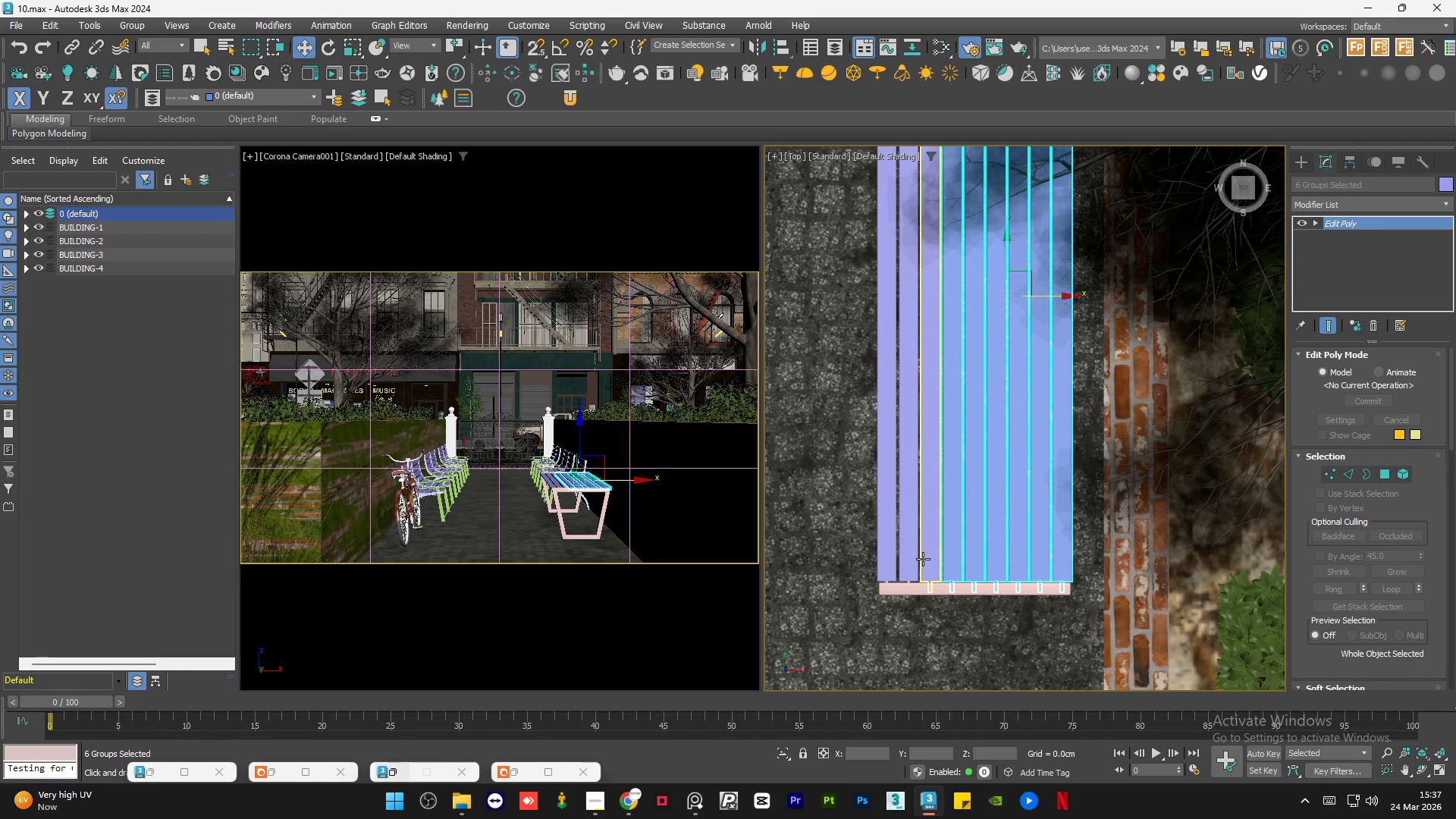 
hold_key(key=ControlLeft, duration=0.61)
left_click([906, 560])
 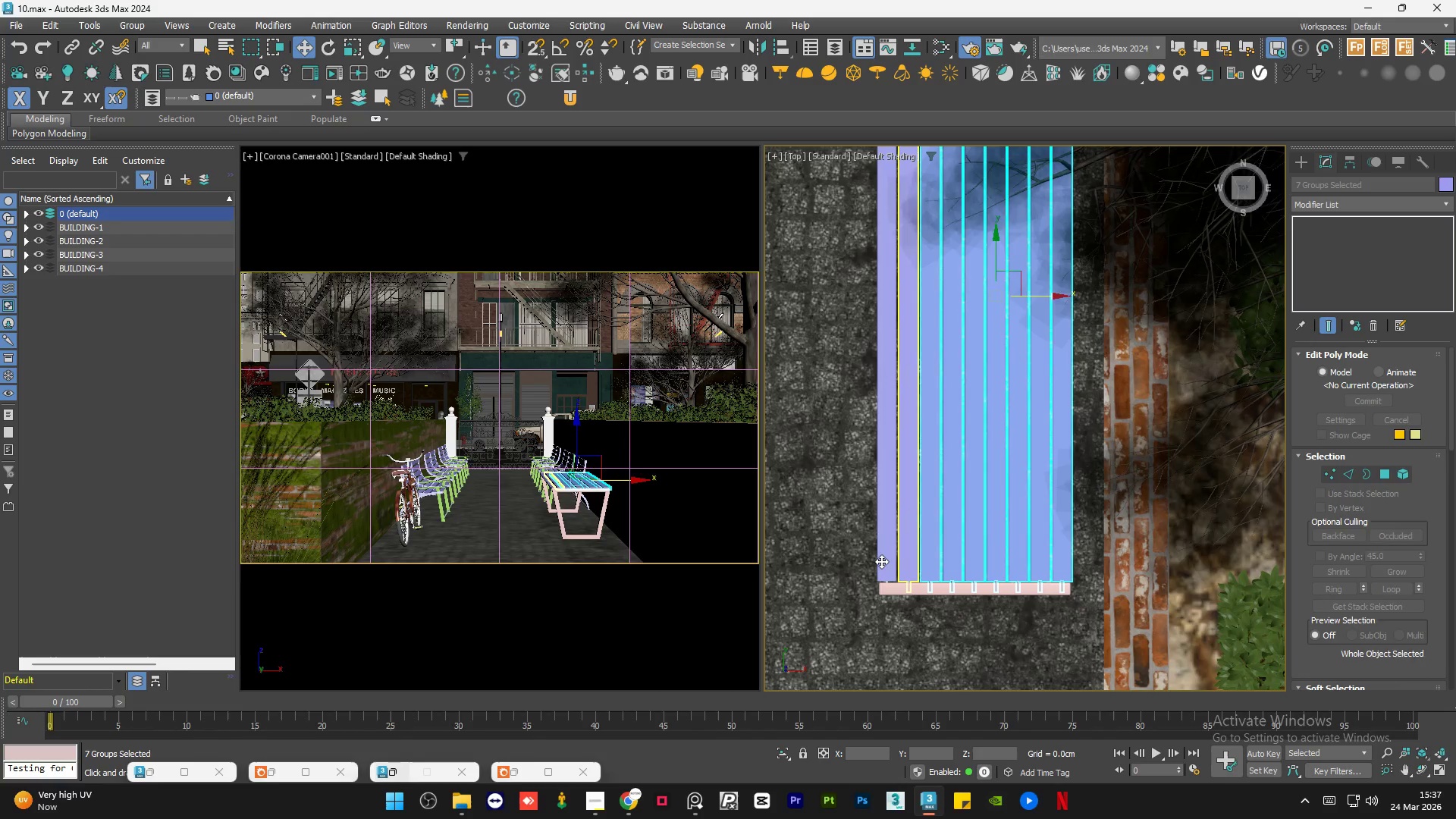 
hold_key(key=ControlLeft, duration=0.55)
left_click([879, 561])
 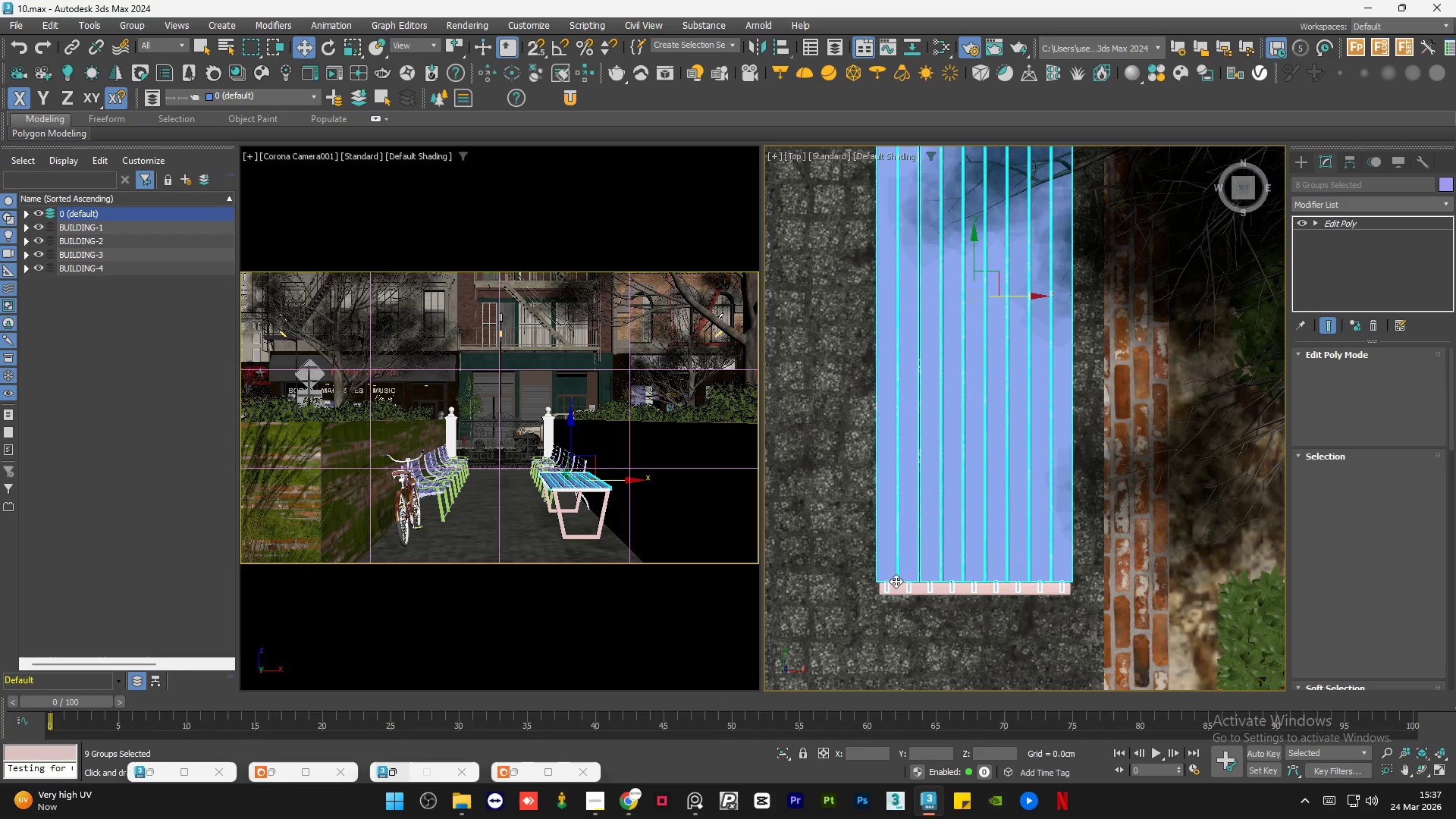 
hold_key(key=ControlLeft, duration=0.59)
 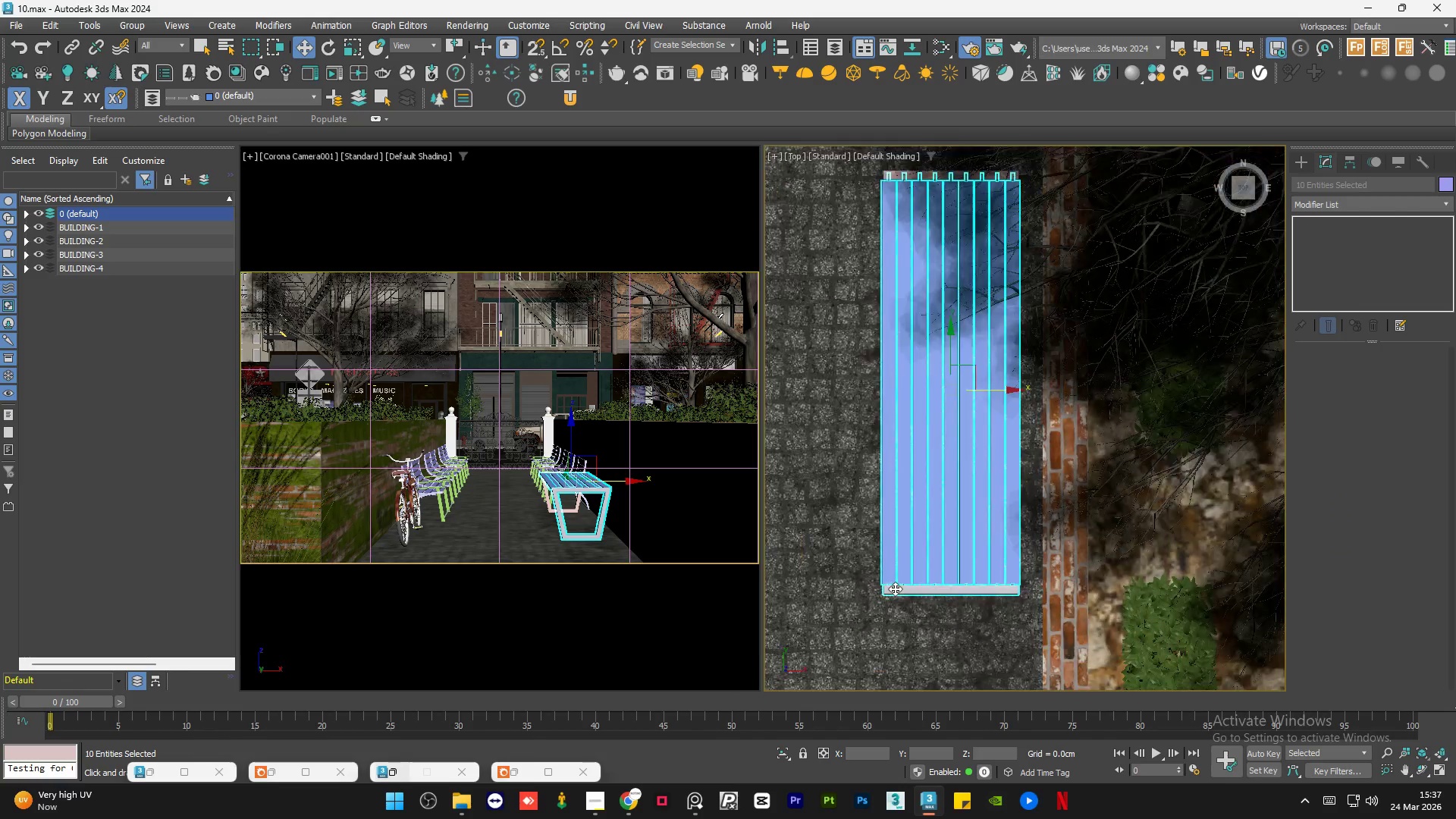 
scroll: coordinate [896, 587], scroll_direction: up, amount: 2.0
 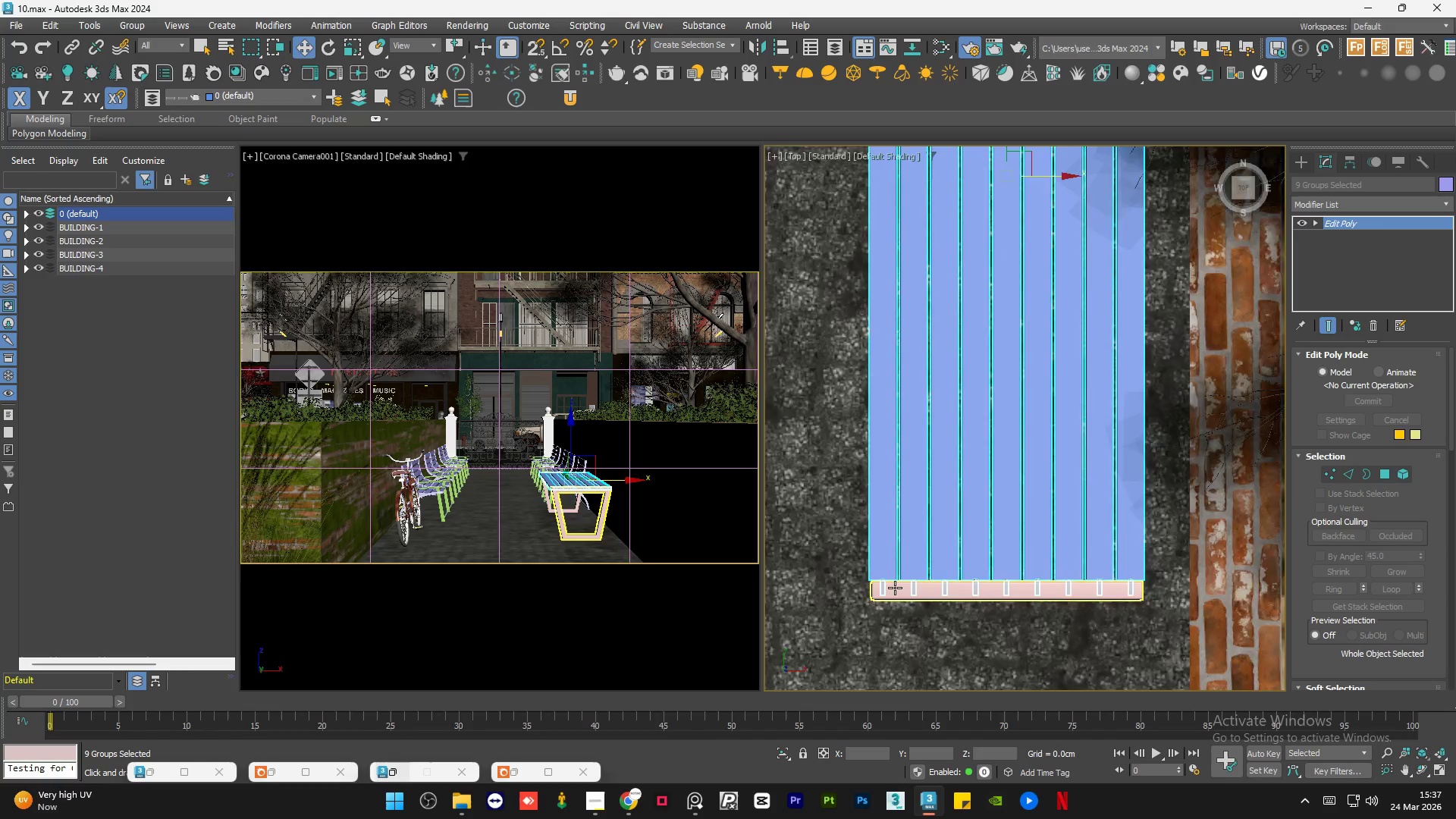 
left_click([895, 588])
 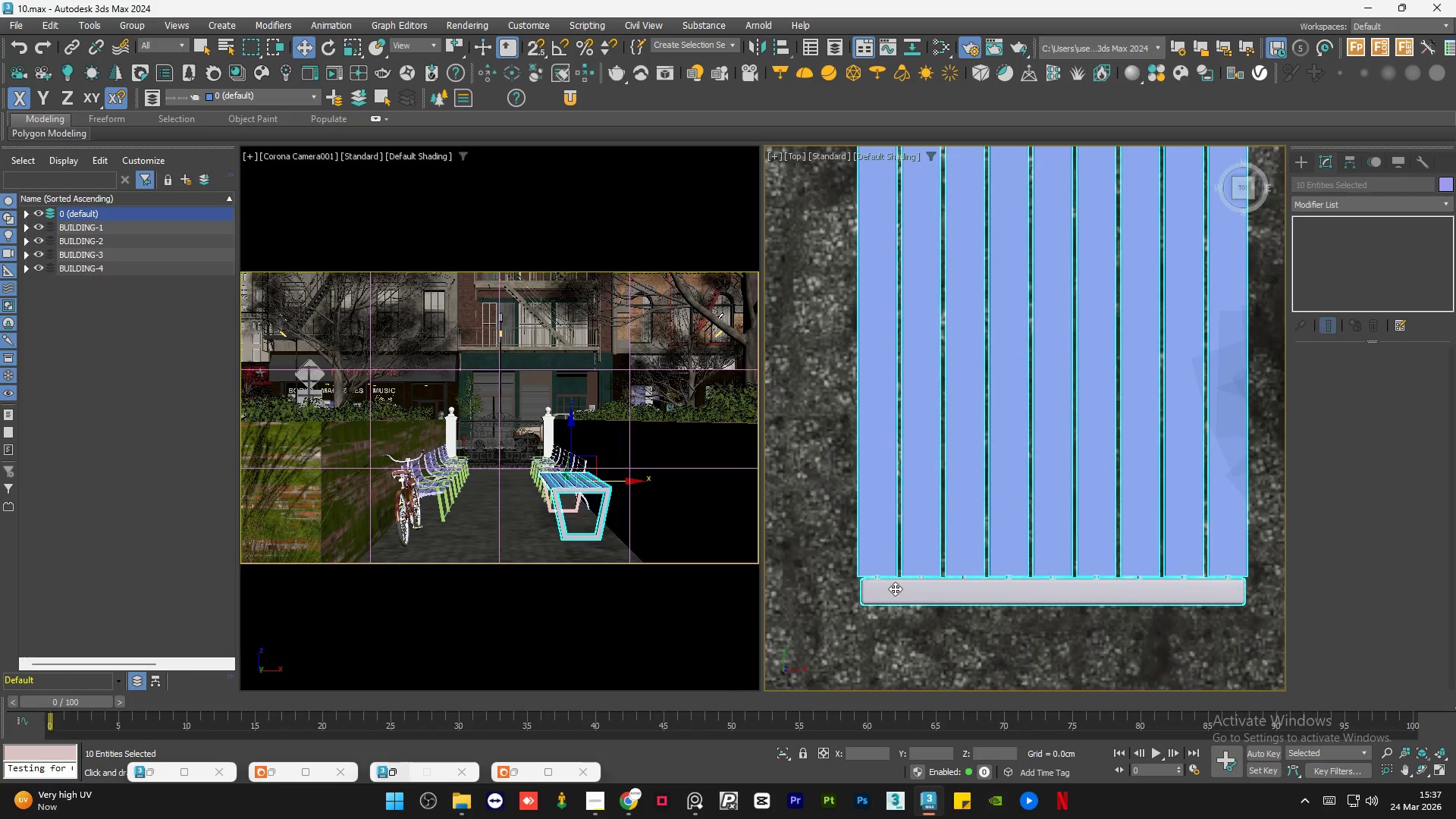 
scroll: coordinate [890, 387], scroll_direction: up, amount: 2.0
 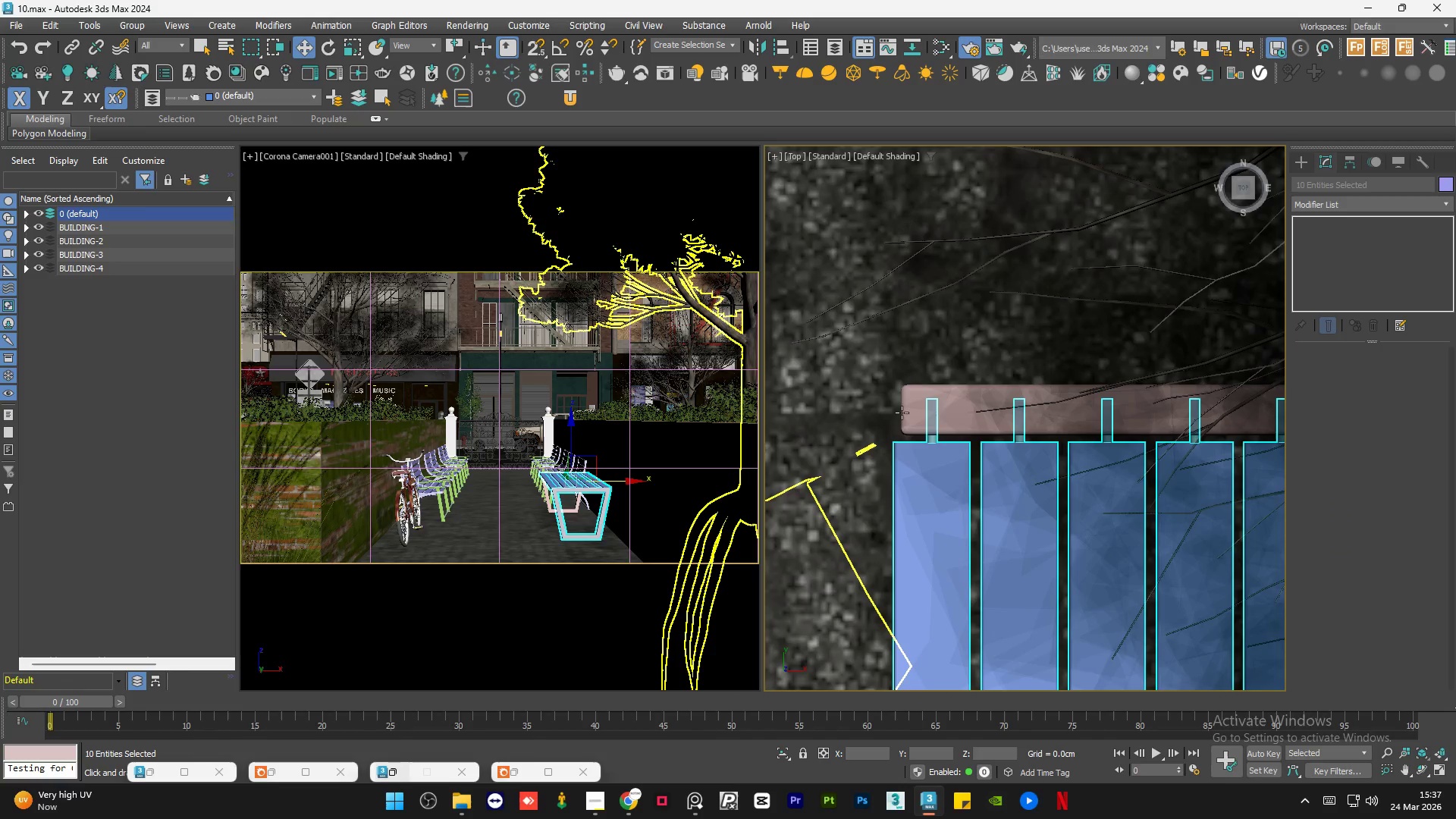 
hold_key(key=ControlLeft, duration=0.52)
 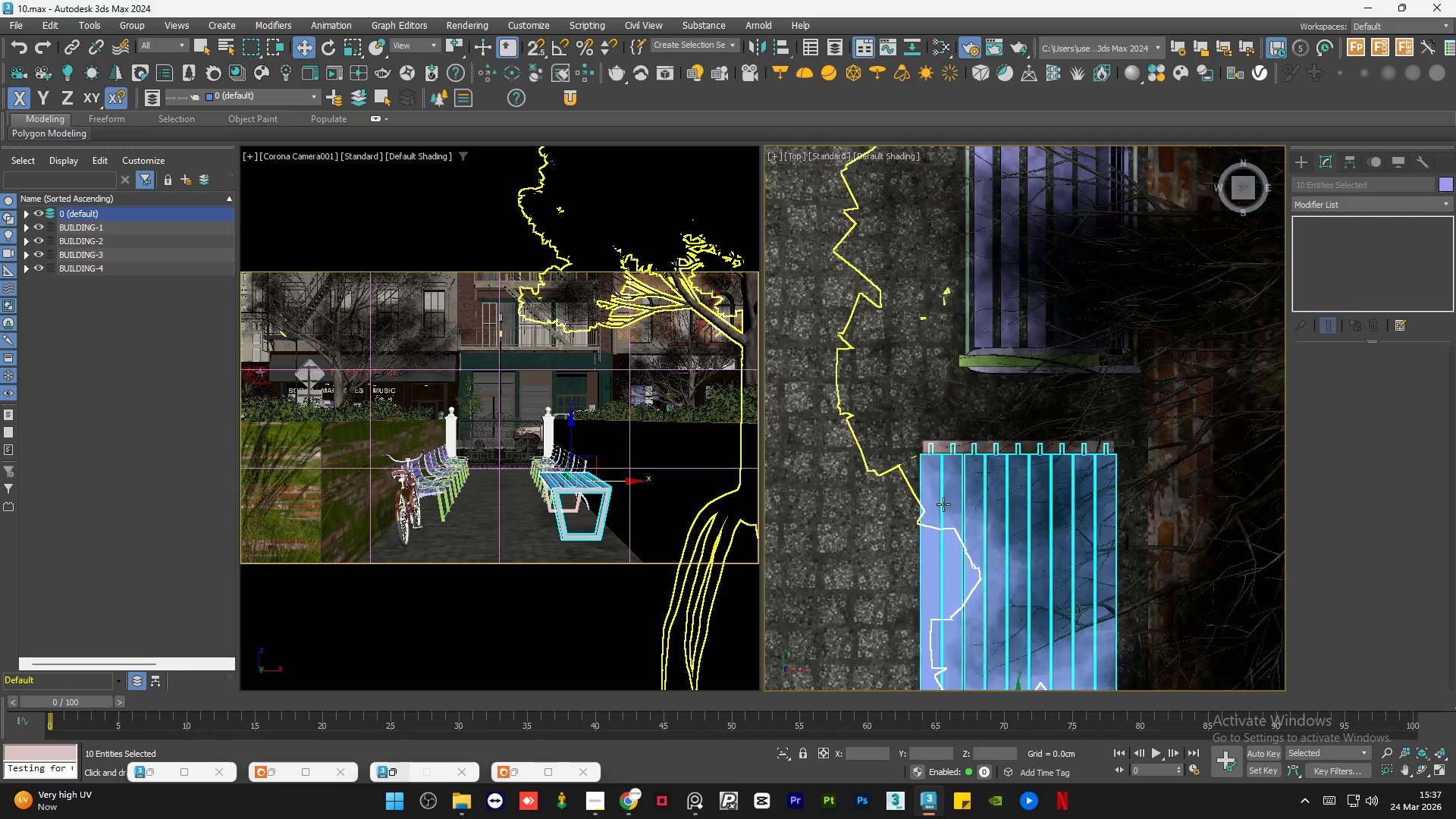 
hold_key(key=ControlLeft, duration=2.5)
 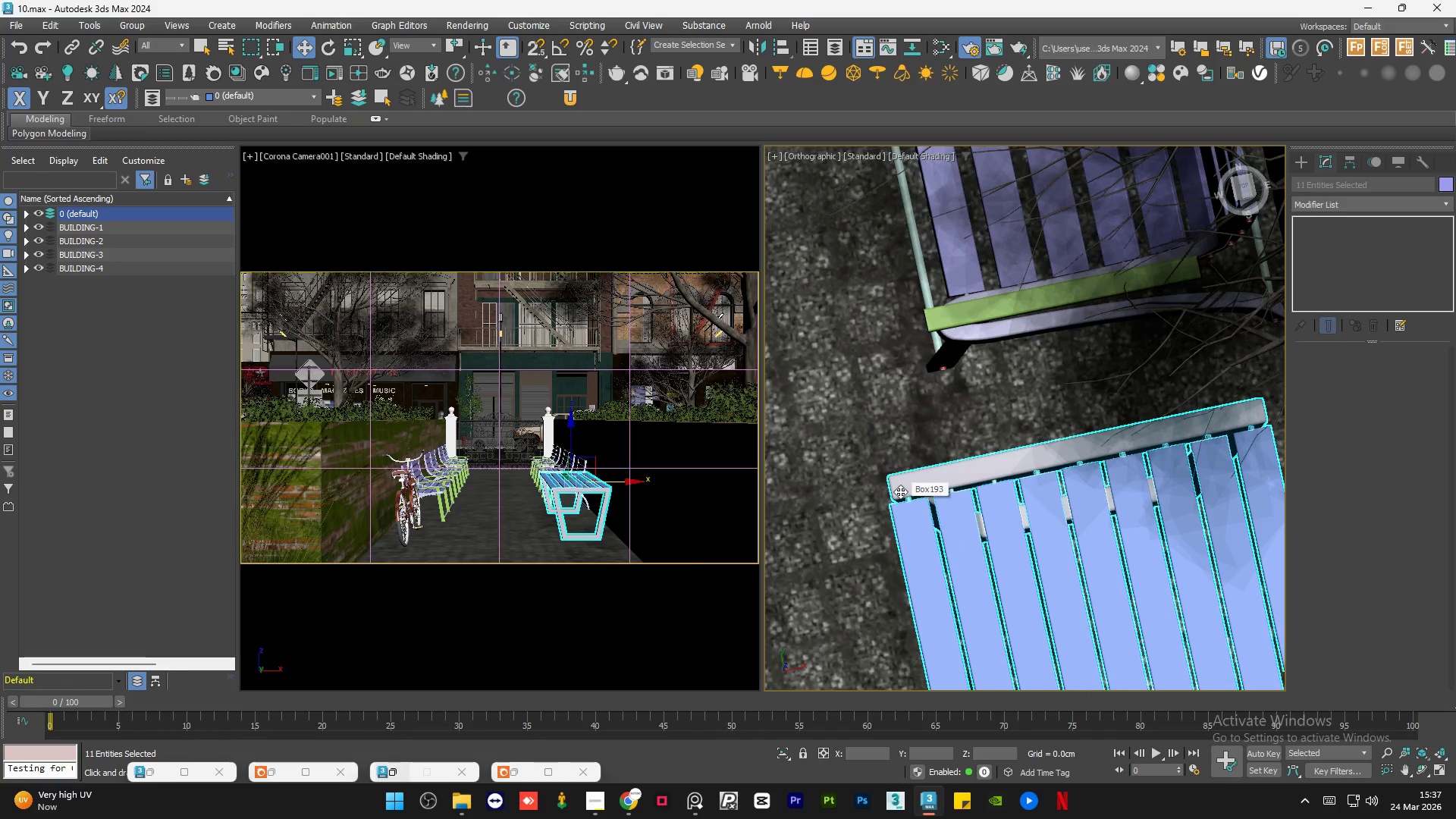 
hold_key(key=AltLeft, duration=0.89)
 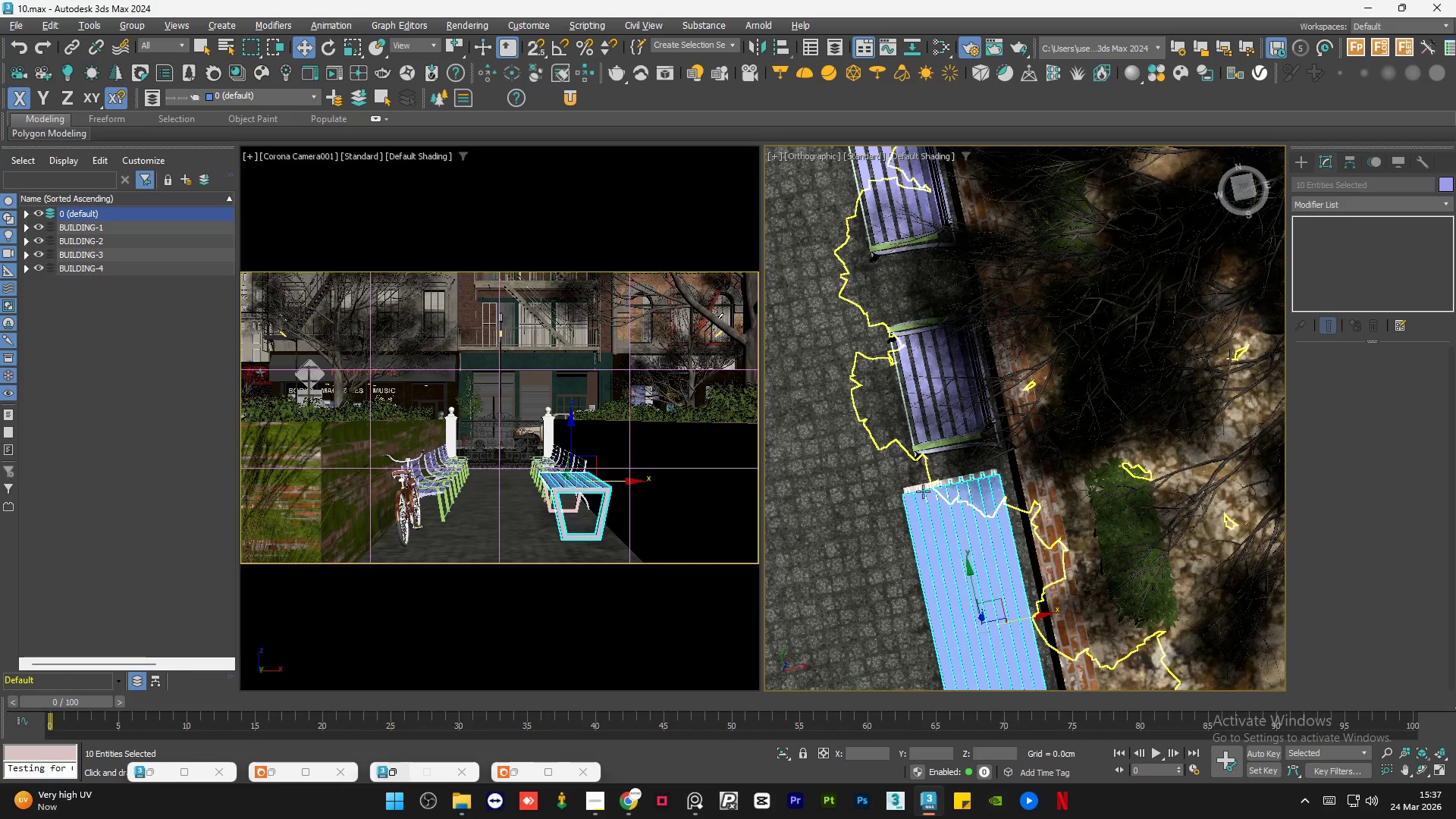 
scroll: coordinate [940, 491], scroll_direction: down, amount: 6.0
 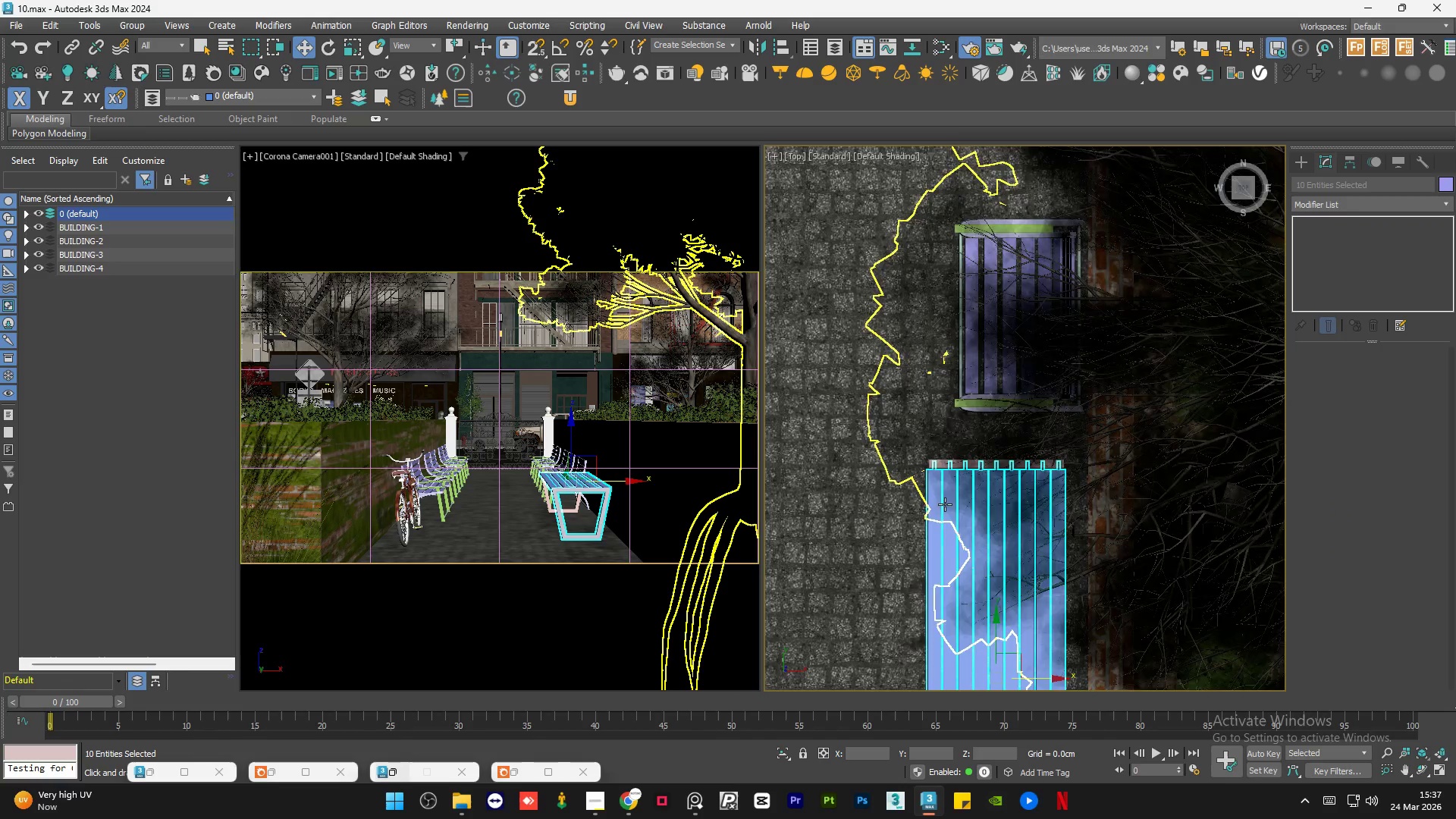 
hold_key(key=ControlLeft, duration=0.56)
 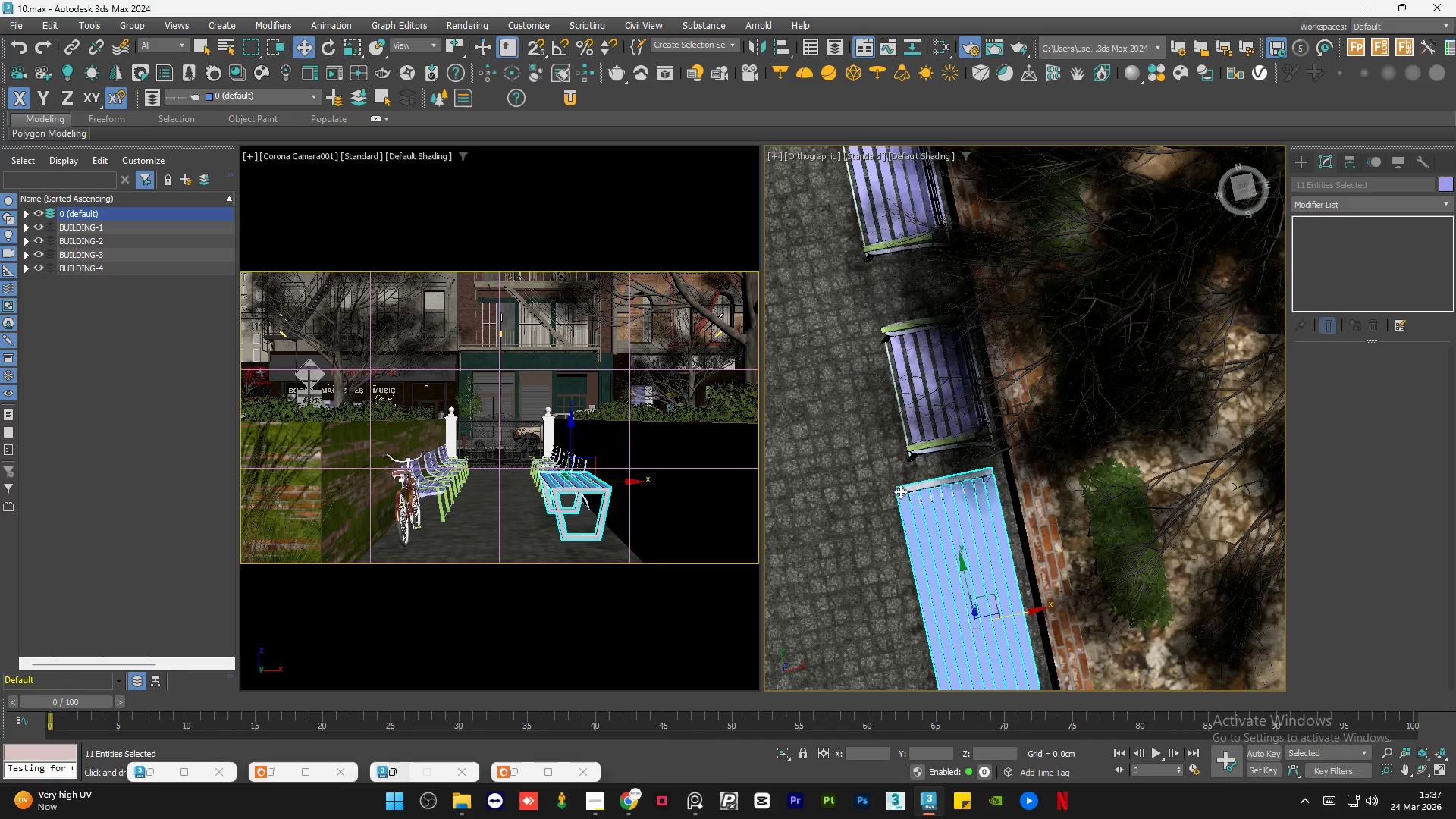 
scroll: coordinate [900, 491], scroll_direction: up, amount: 5.0
 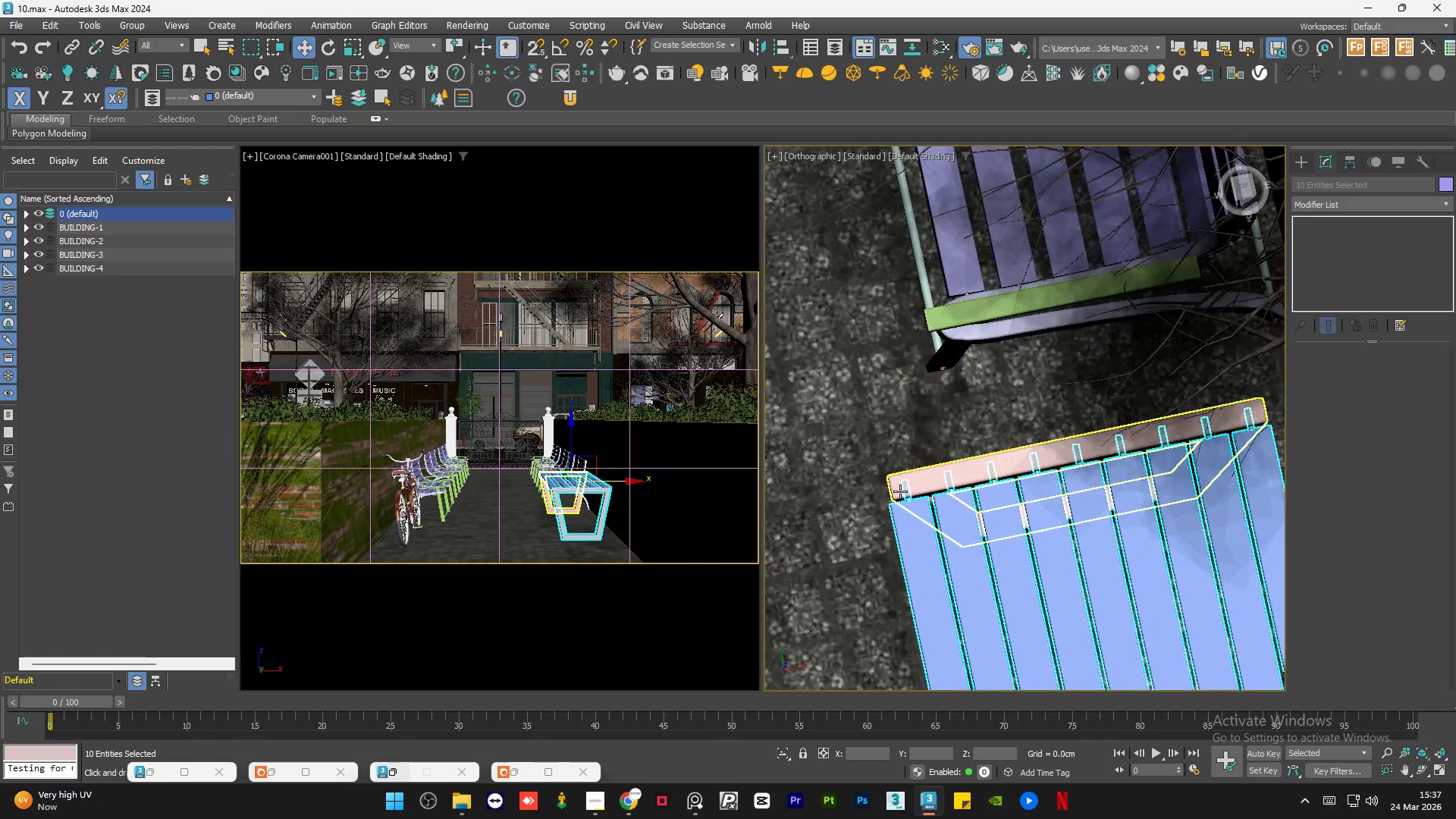 
left_click([900, 491])
 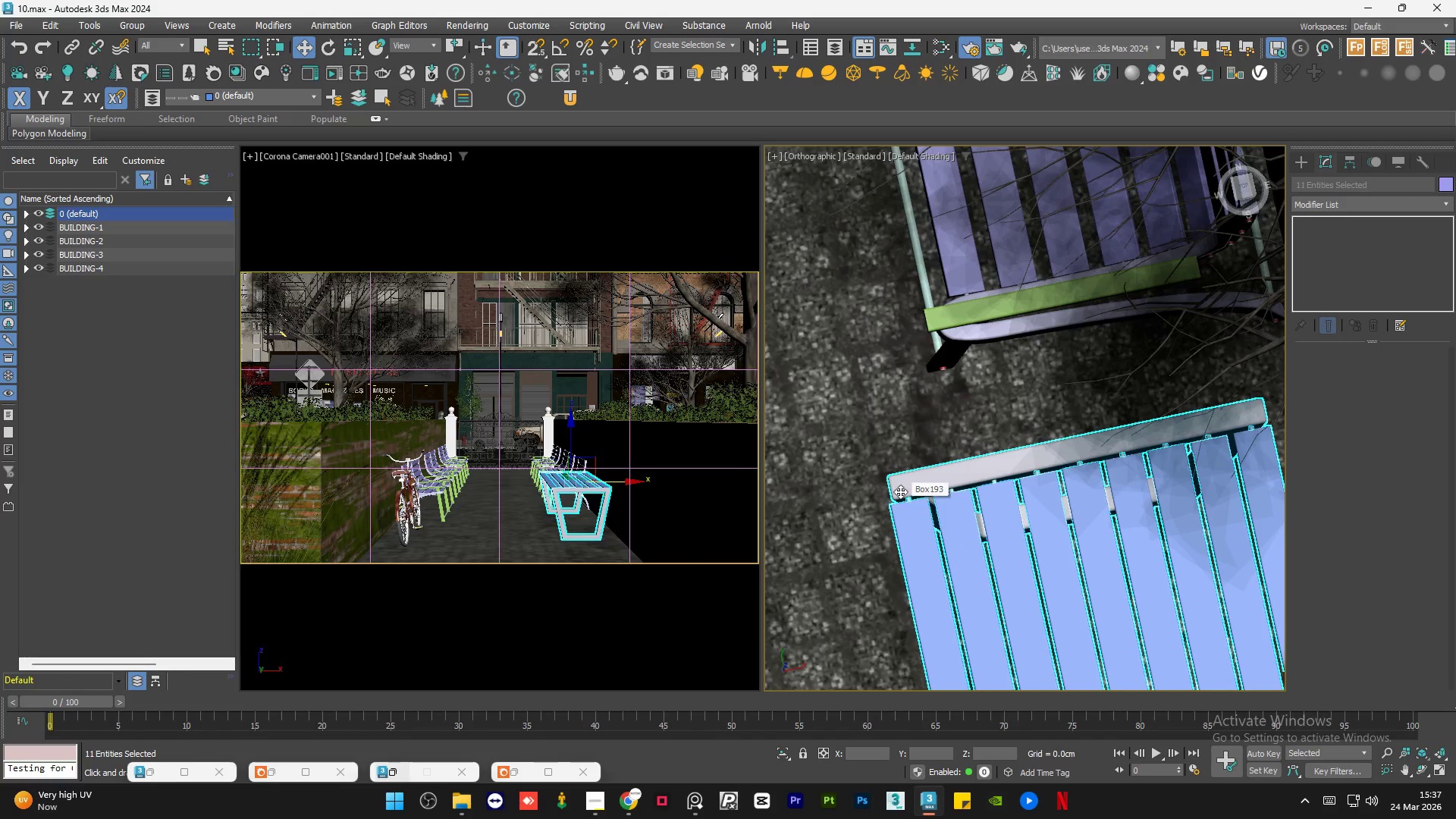 
hold_key(key=AltLeft, duration=1.38)
 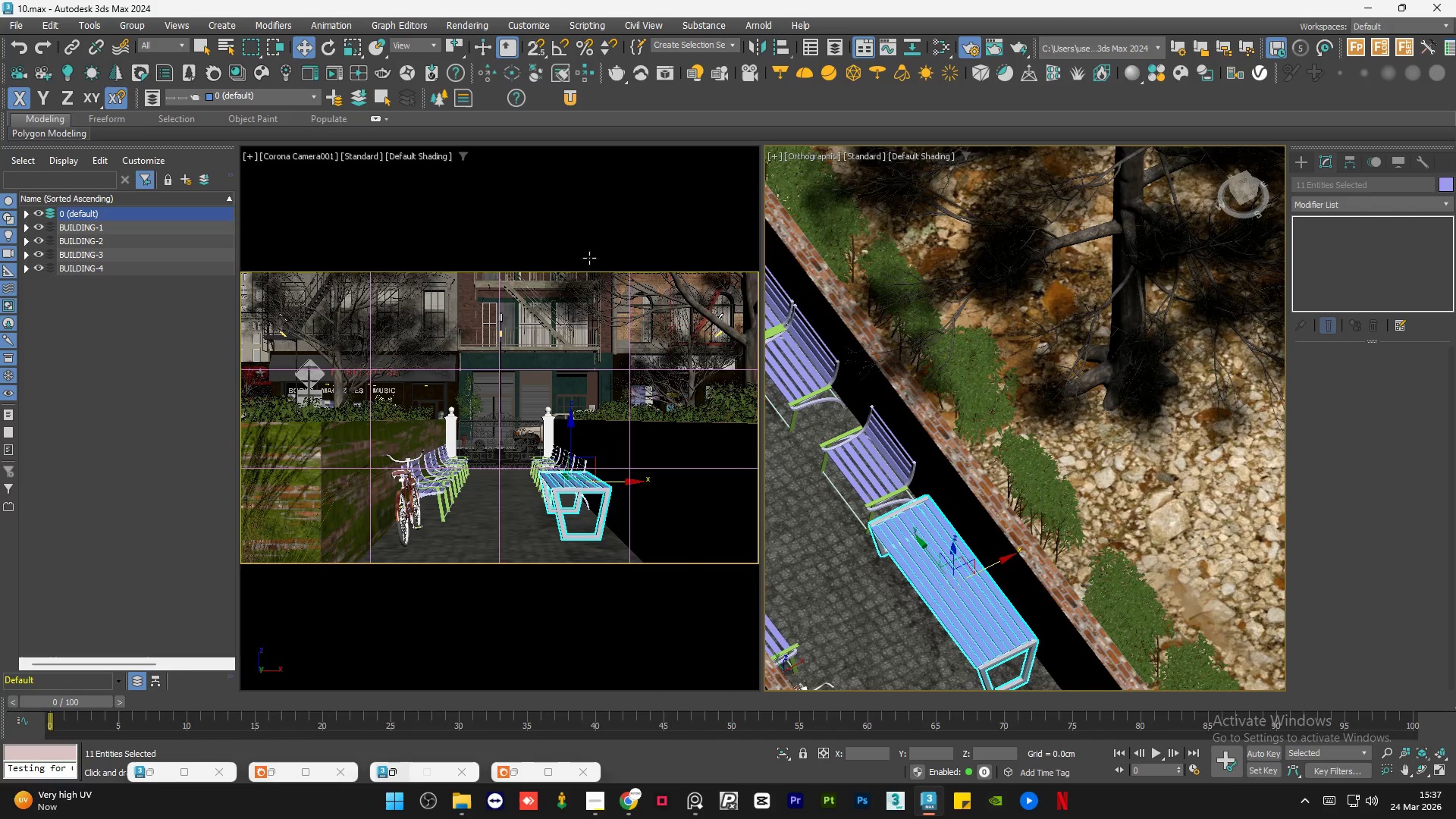 
scroll: coordinate [900, 491], scroll_direction: down, amount: 6.0
 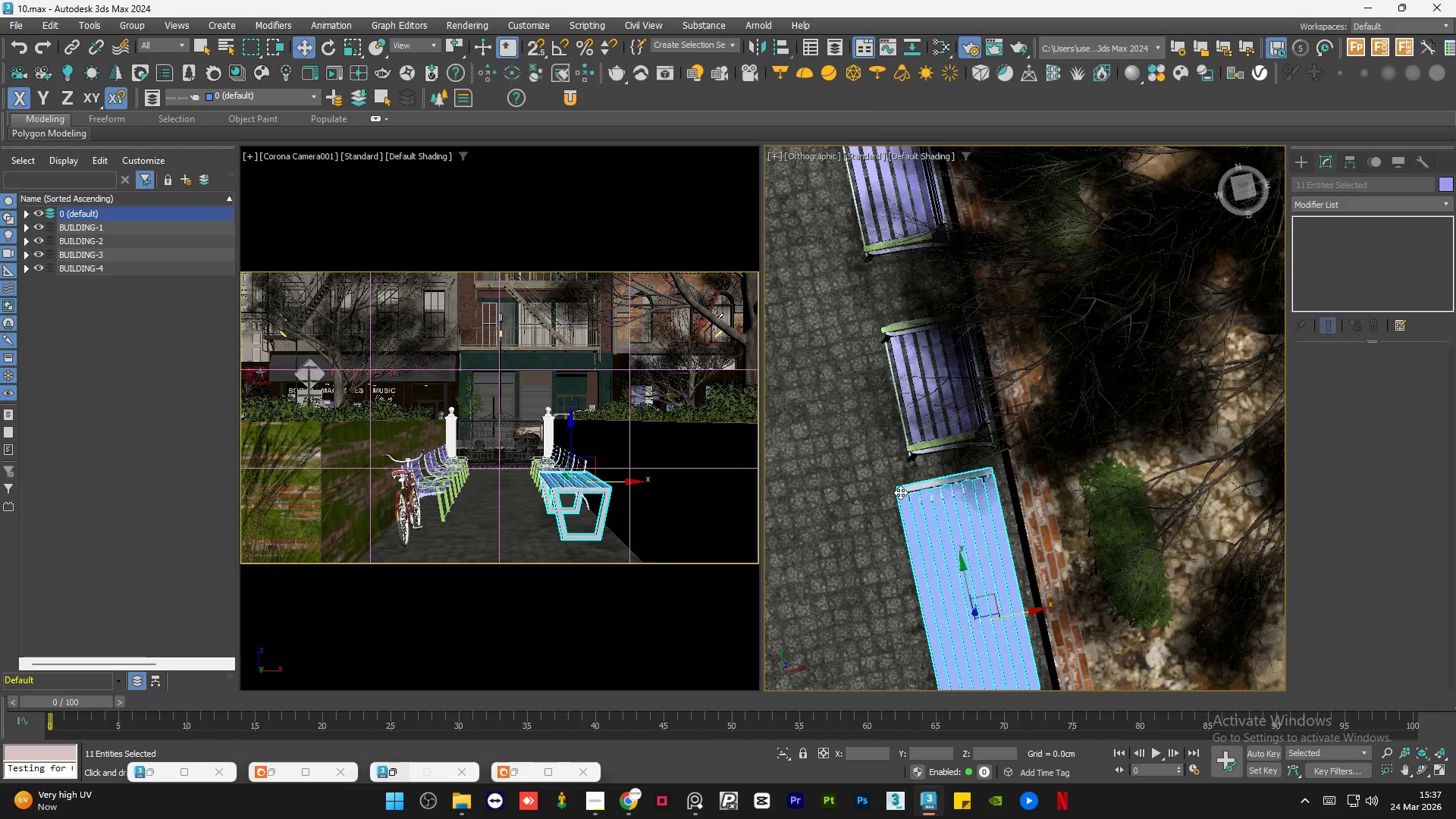 
hold_key(key=AltLeft, duration=8.98)
left_click([136, 20])
 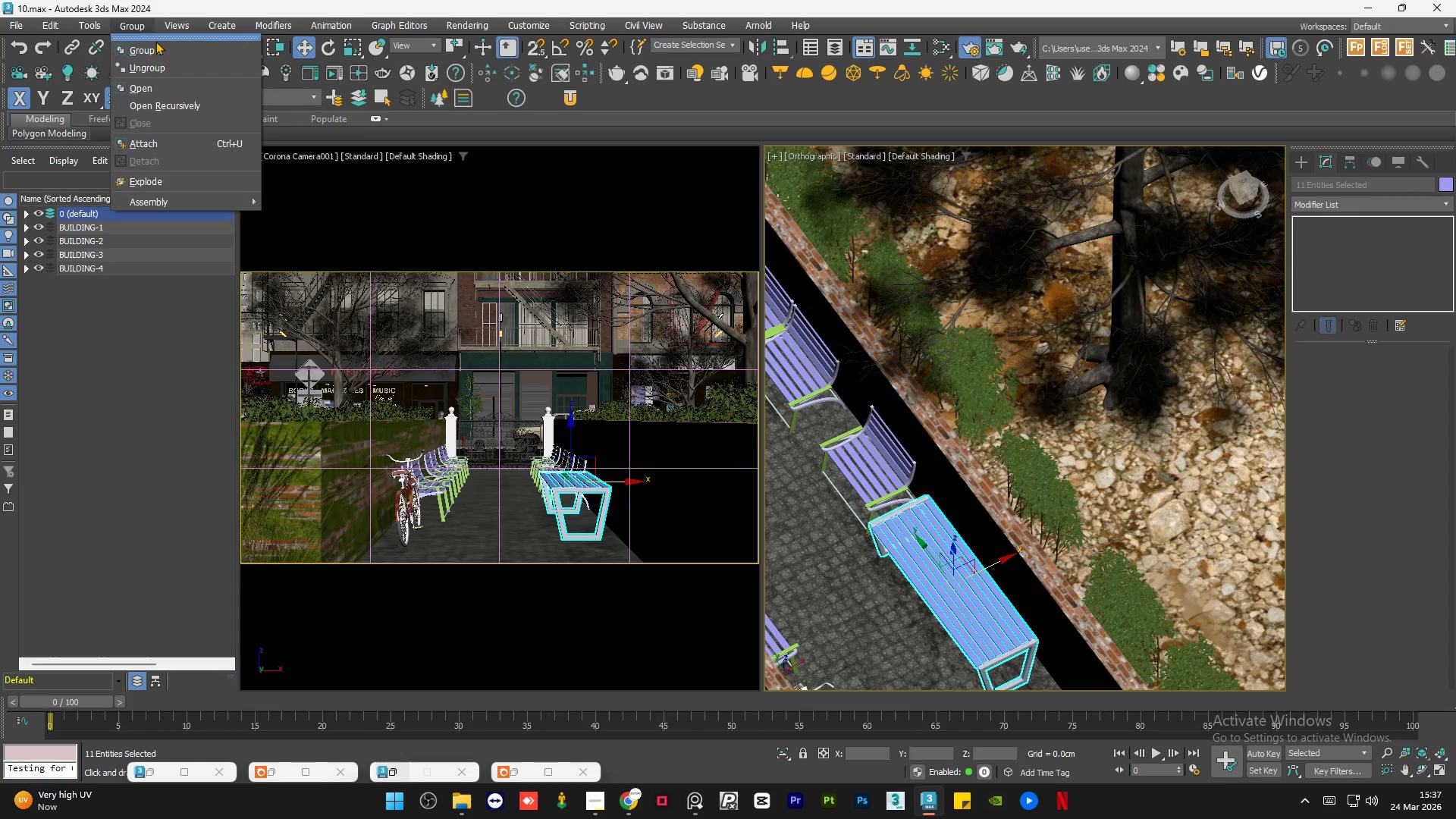 
left_click([171, 49])
 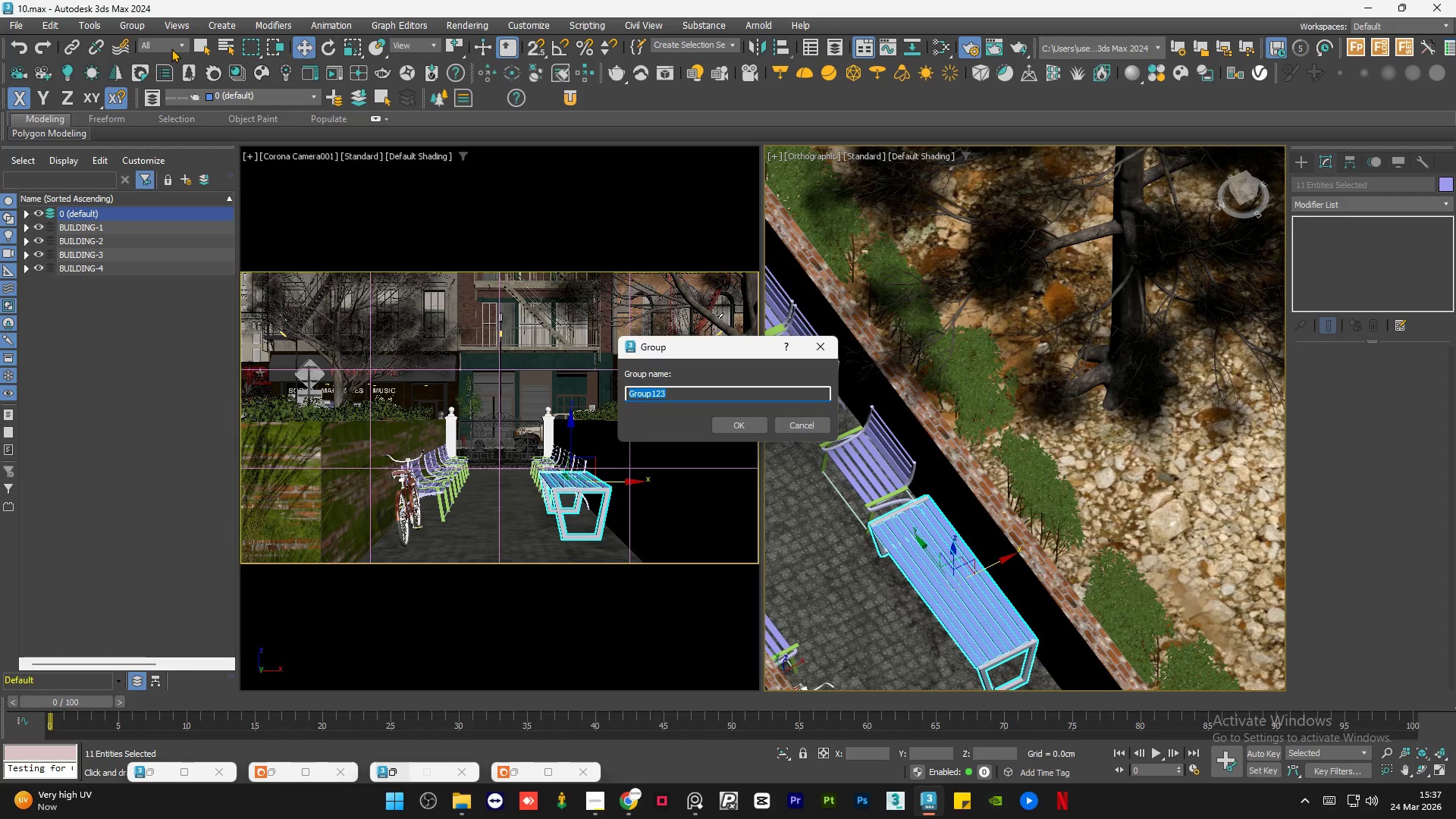 
type(table)
 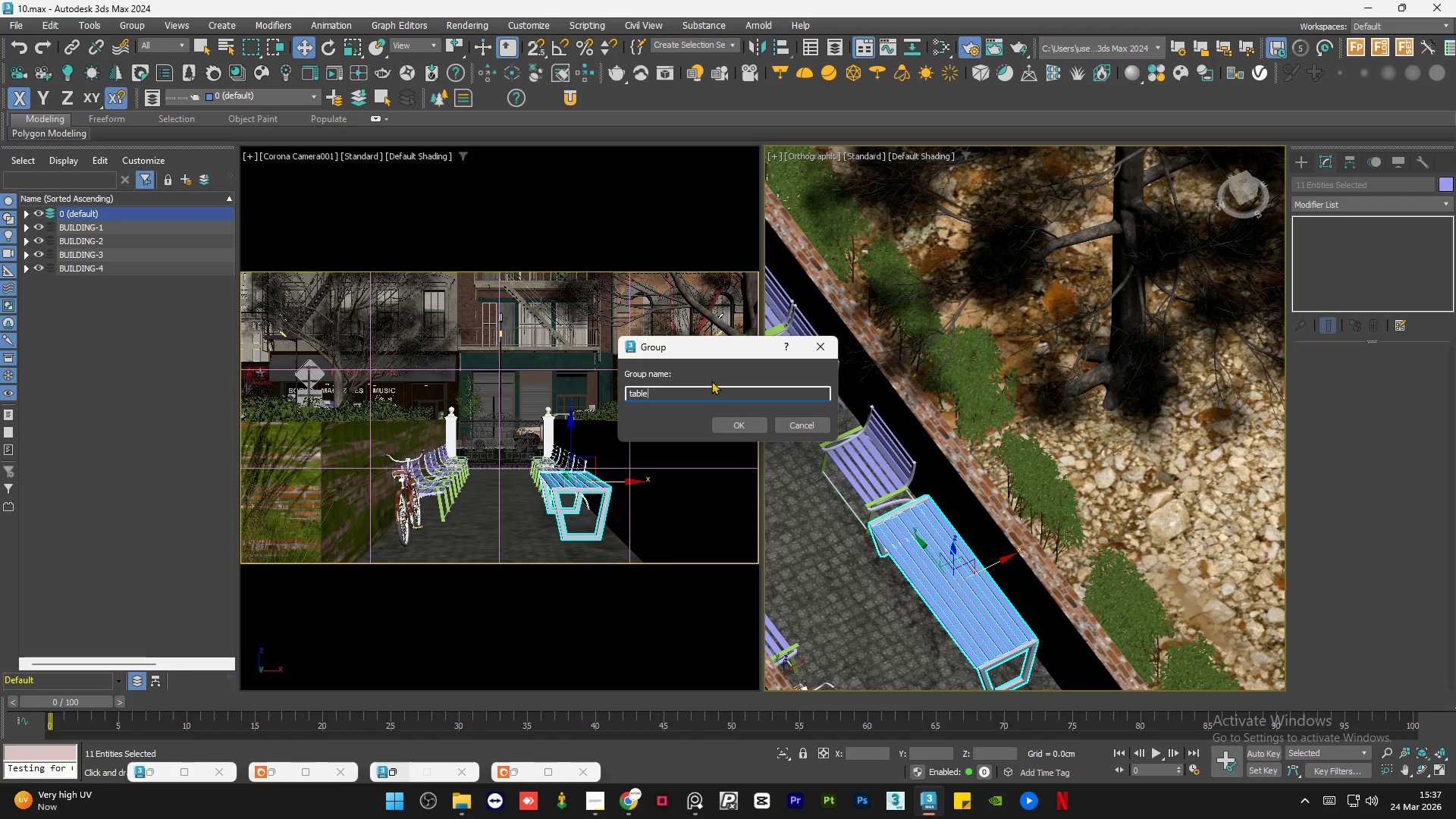 
left_click([719, 427])
 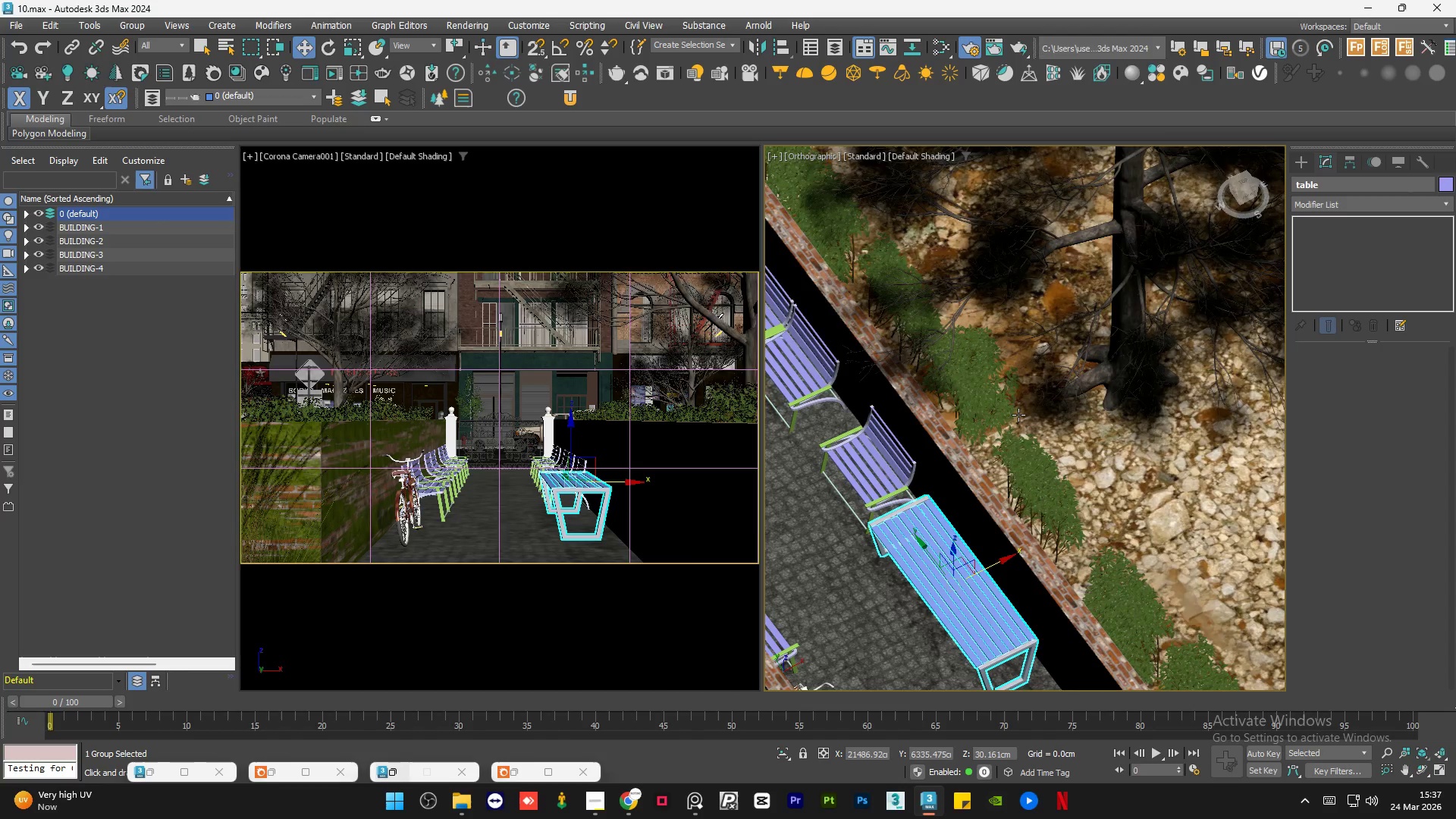 
scroll: coordinate [1013, 420], scroll_direction: down, amount: 8.0
 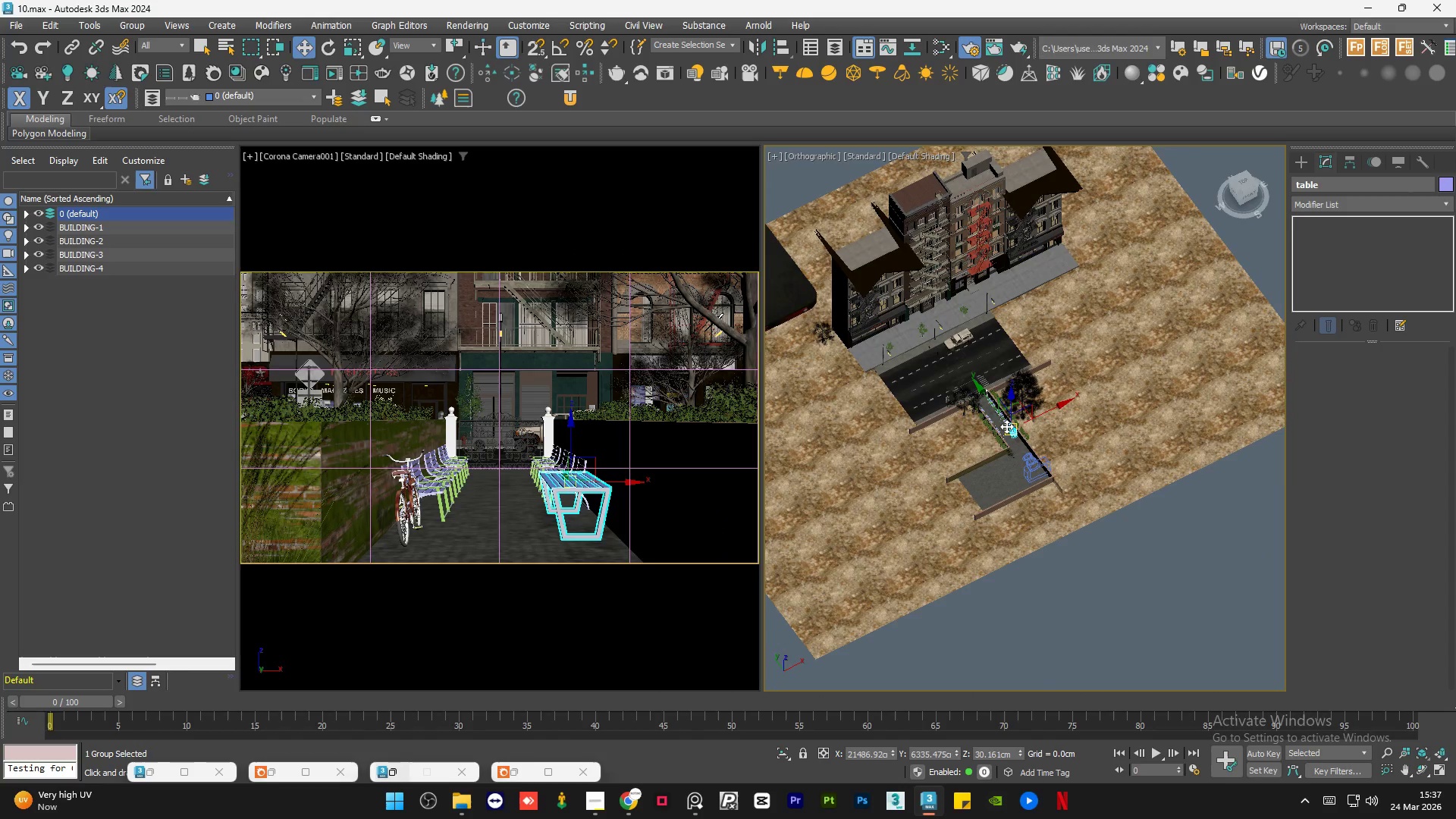 
hold_key(key=AltLeft, duration=1.09)
 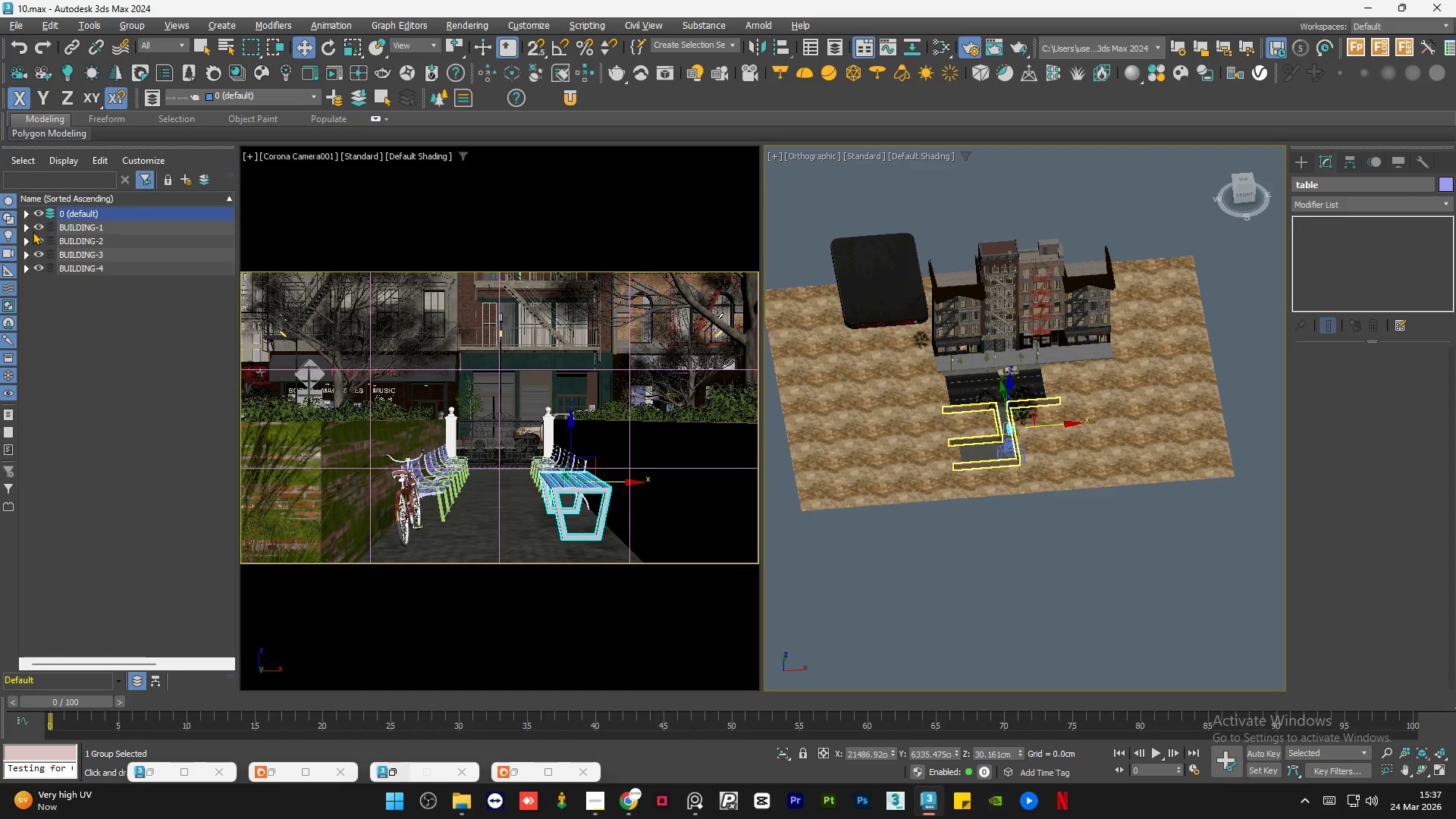 
scroll: coordinate [1006, 426], scroll_direction: down, amount: 1.0
 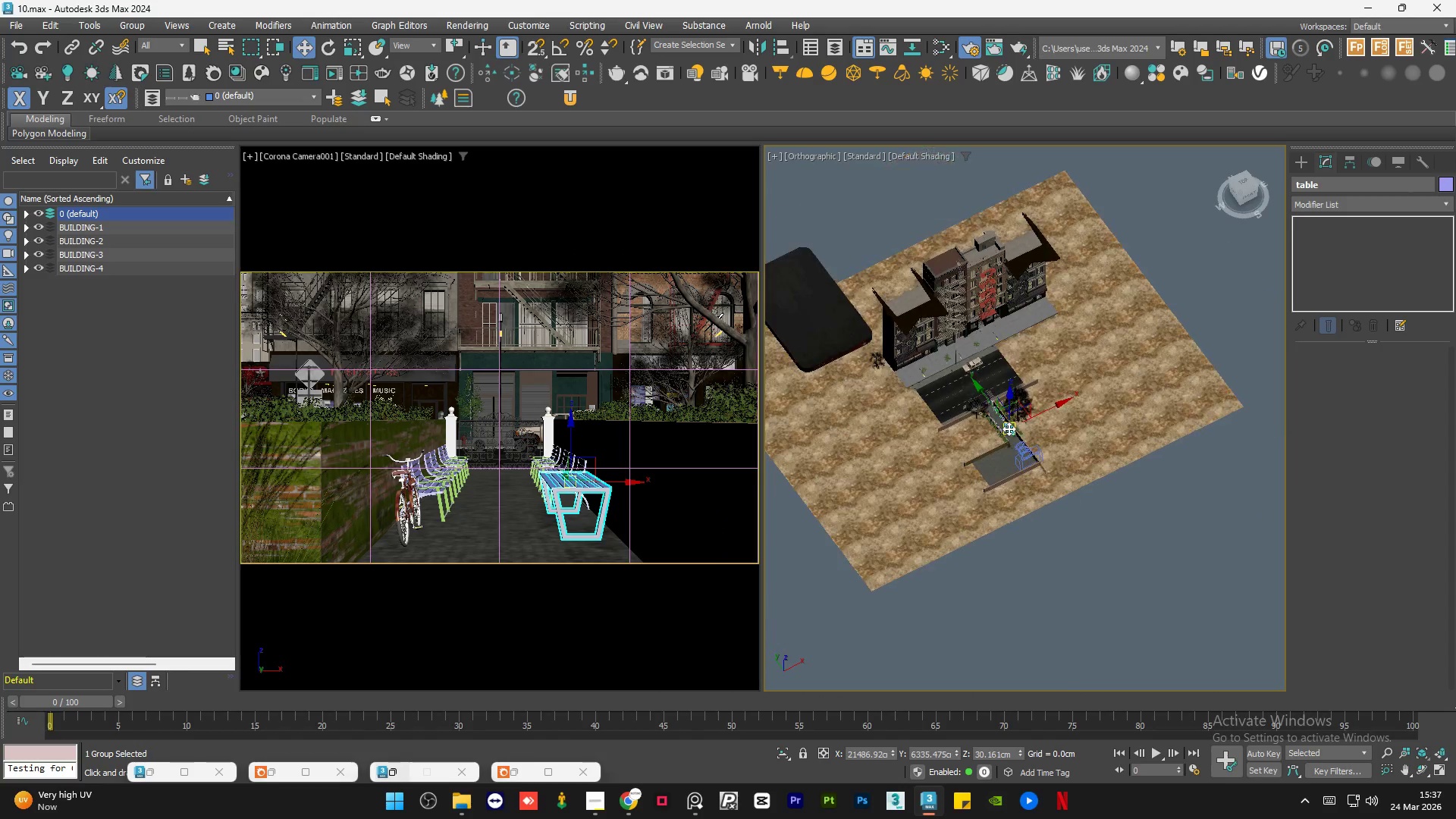 
left_click([37, 226])
 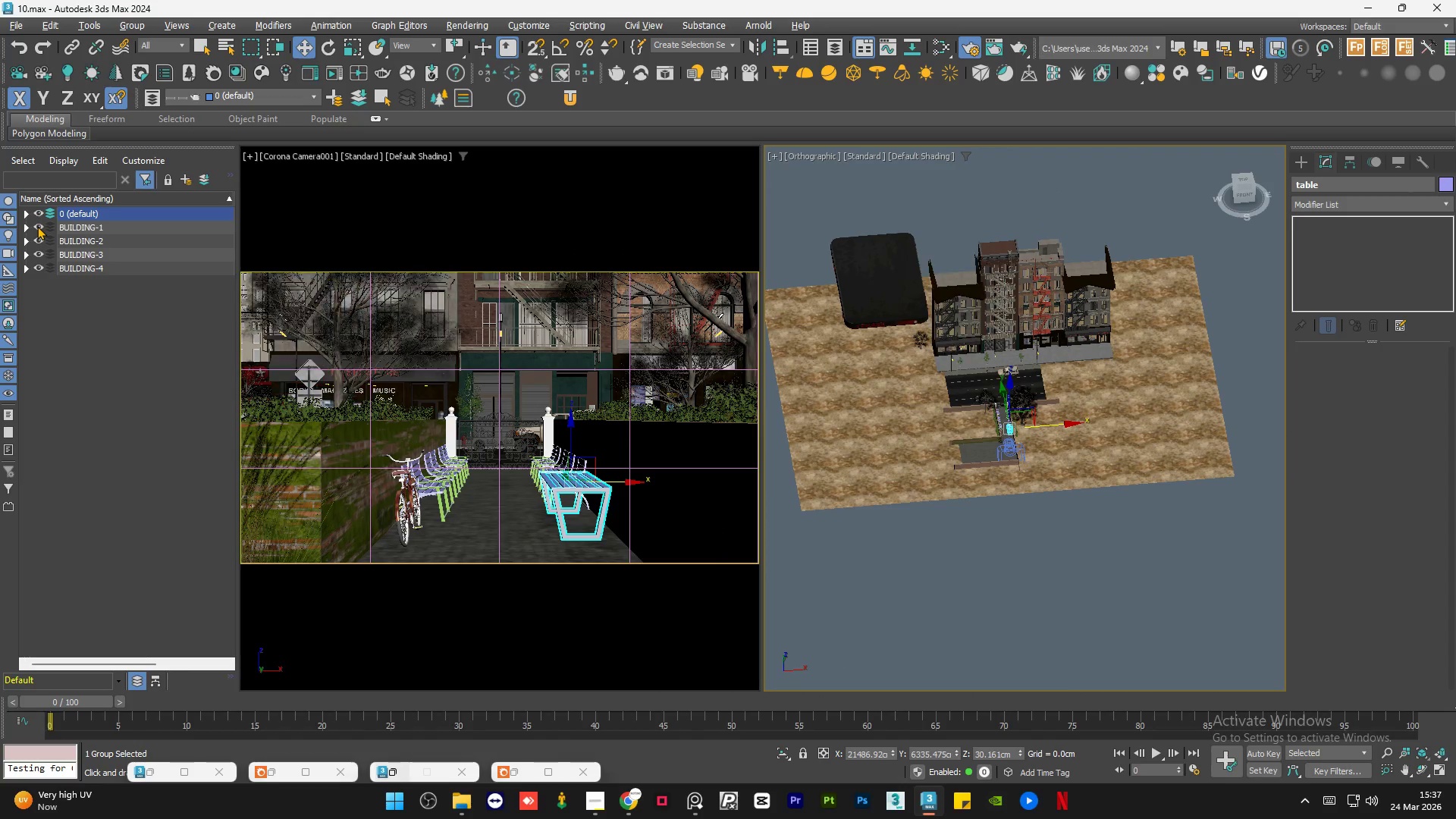 
double_click([37, 226])
 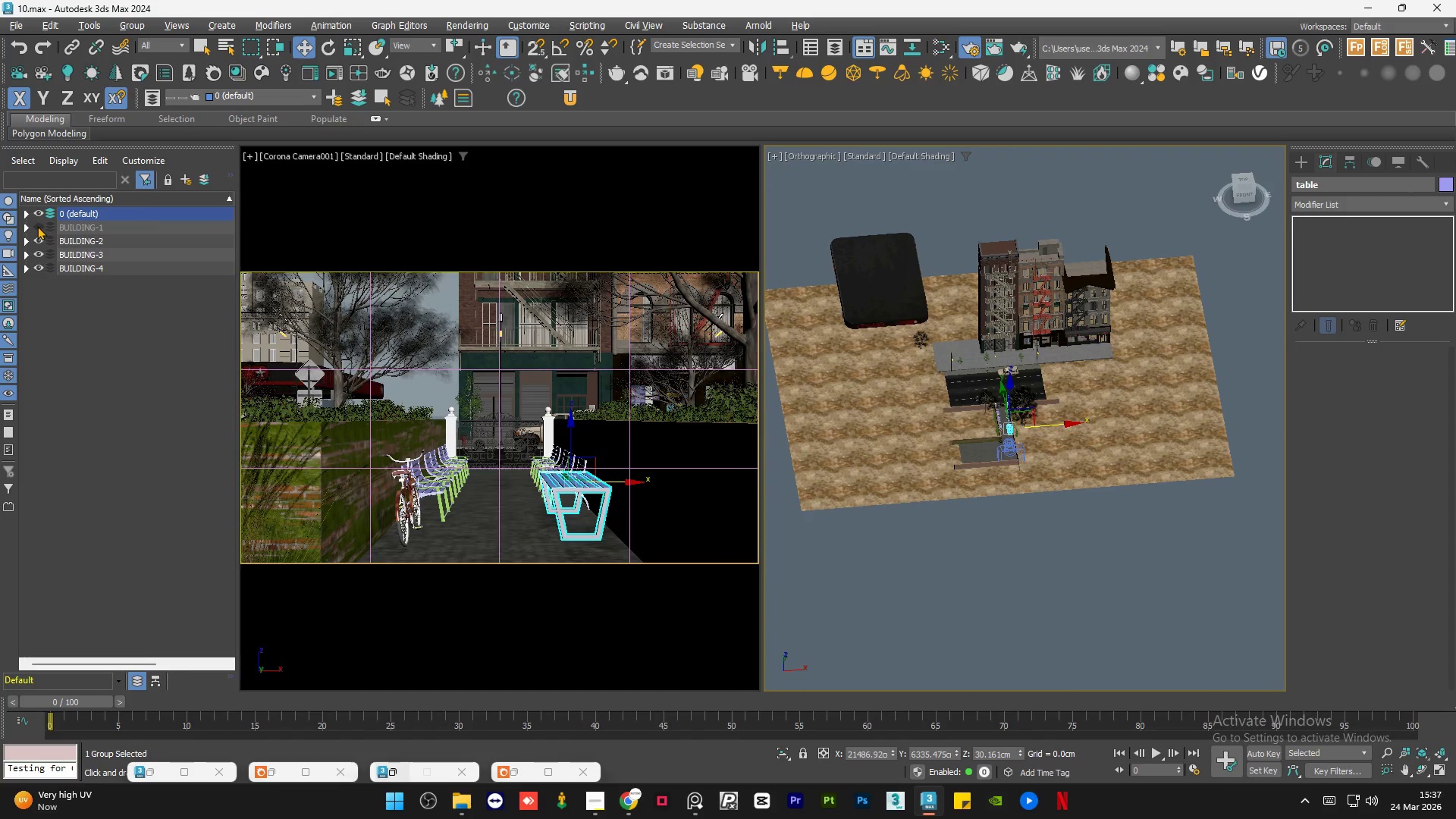 
triple_click([37, 226])
 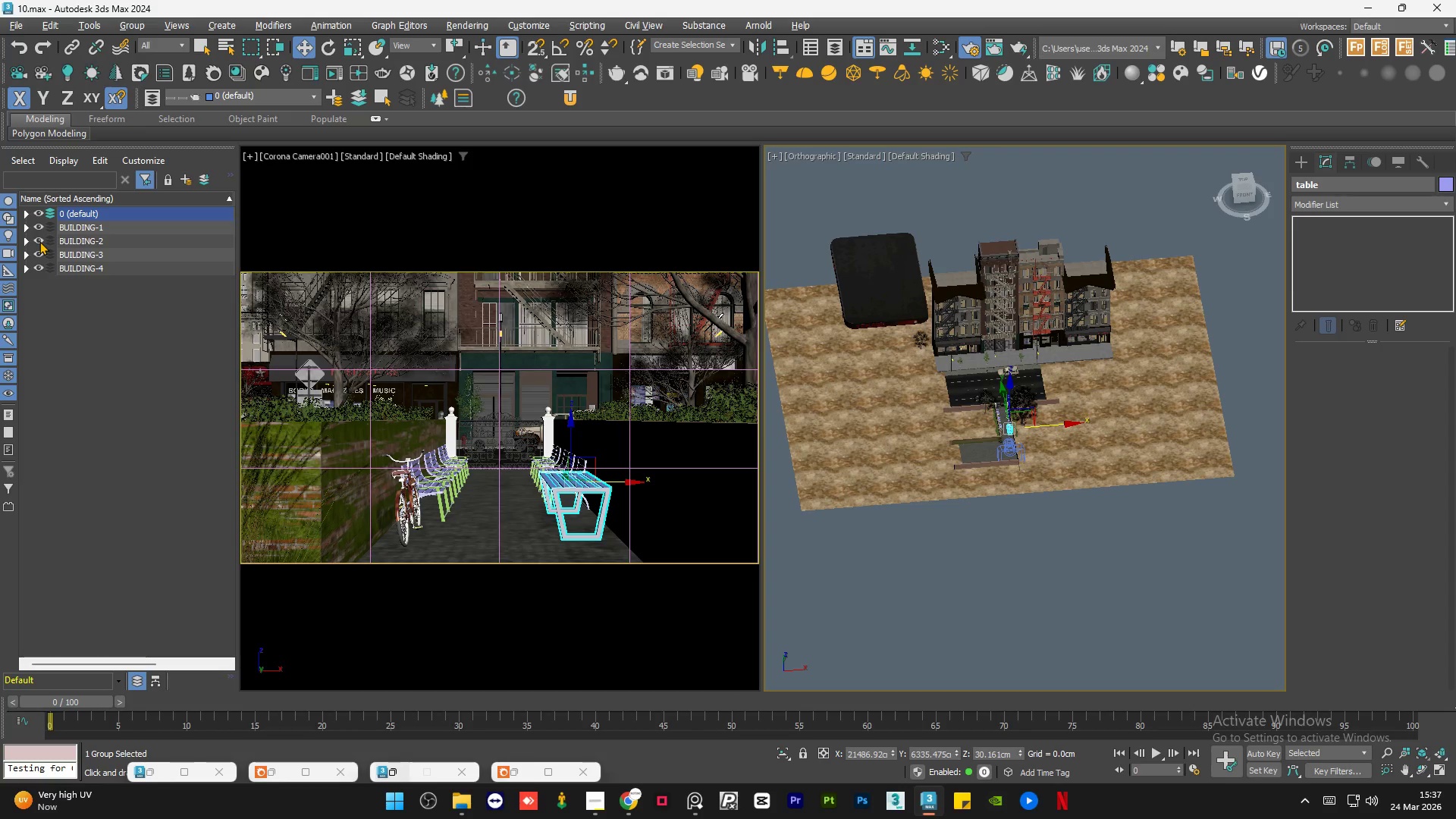 
double_click([39, 241])
 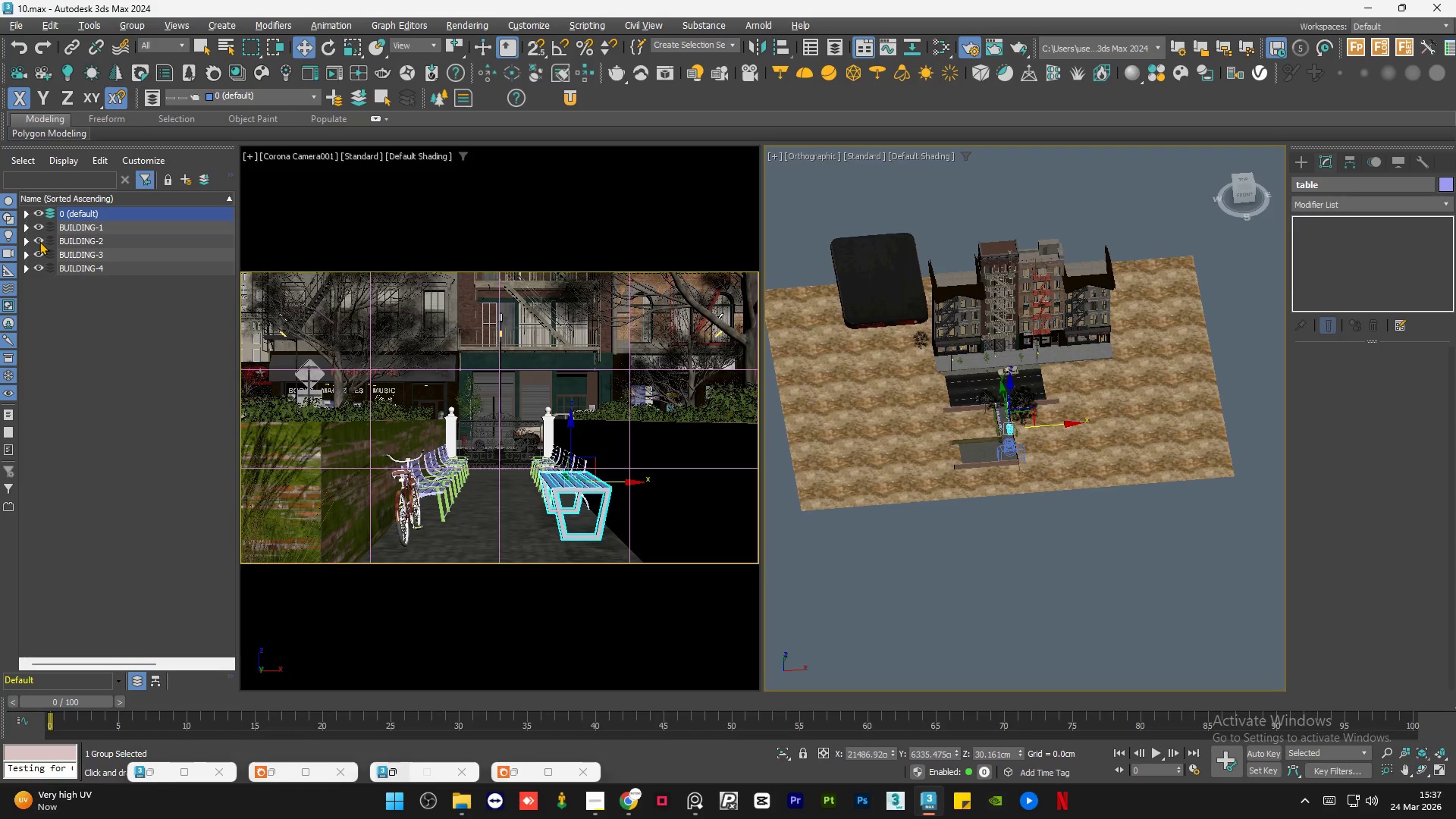 
triple_click([39, 241])
 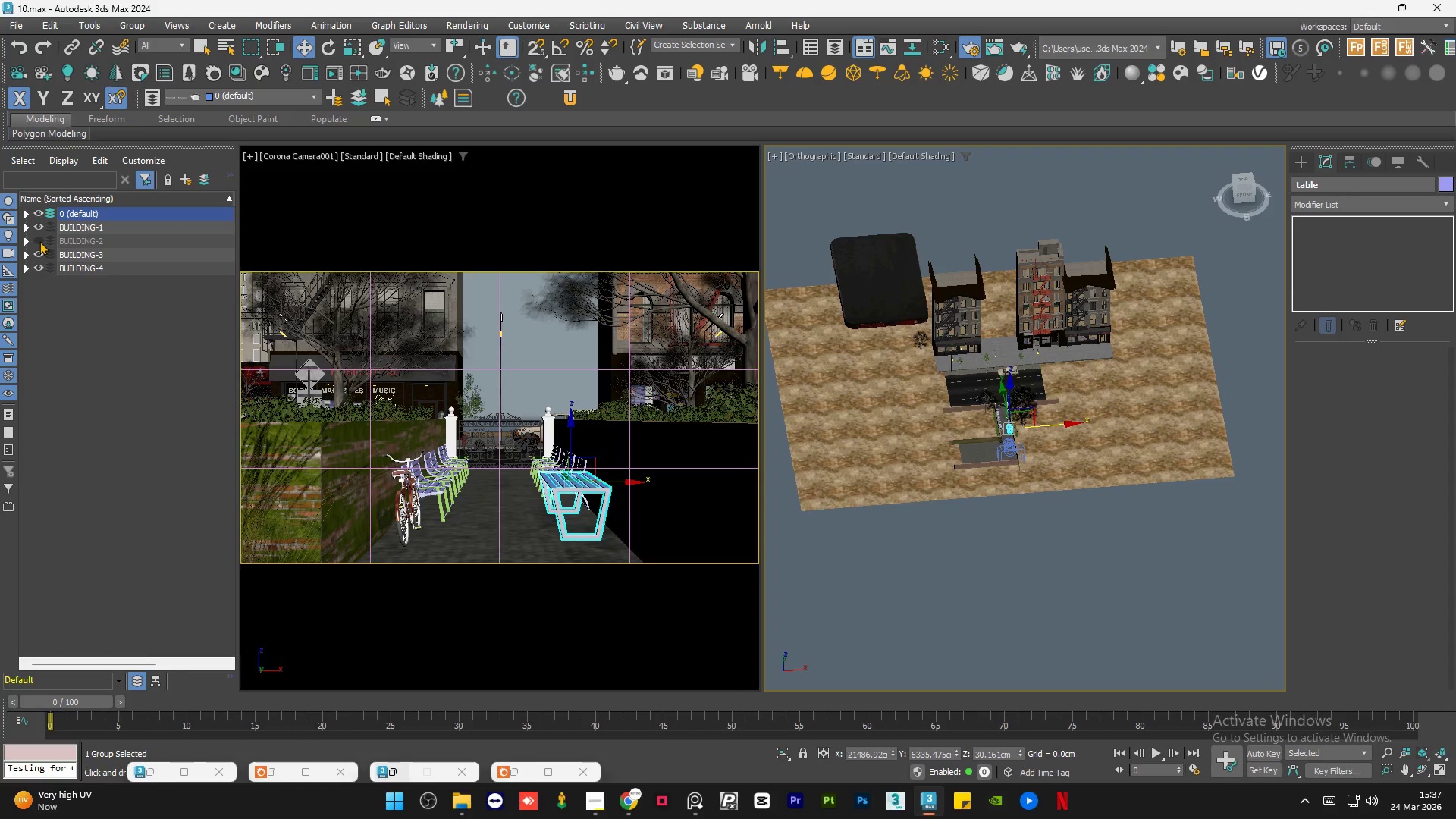 
left_click([39, 241])
 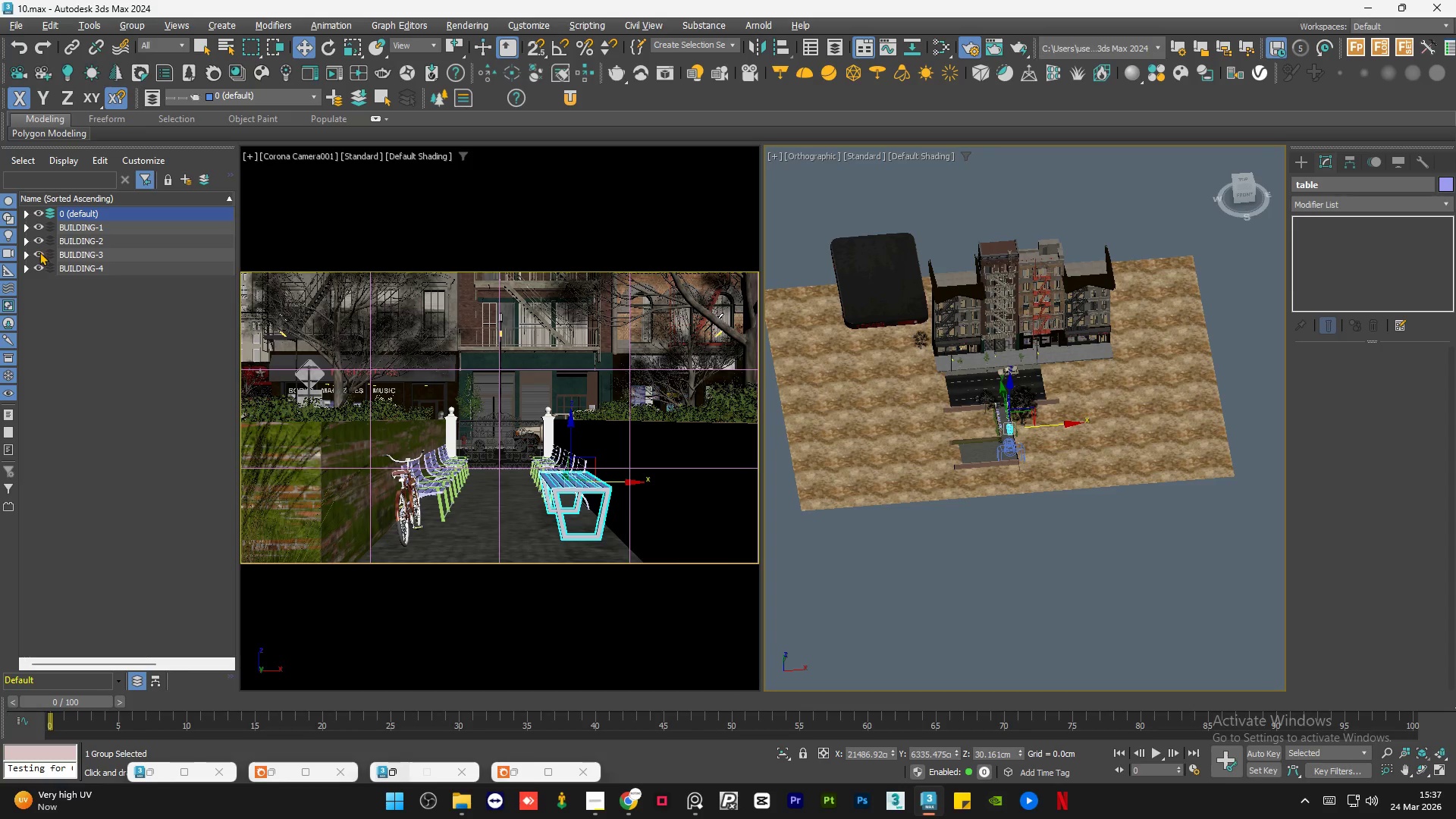 
left_click([39, 253])
 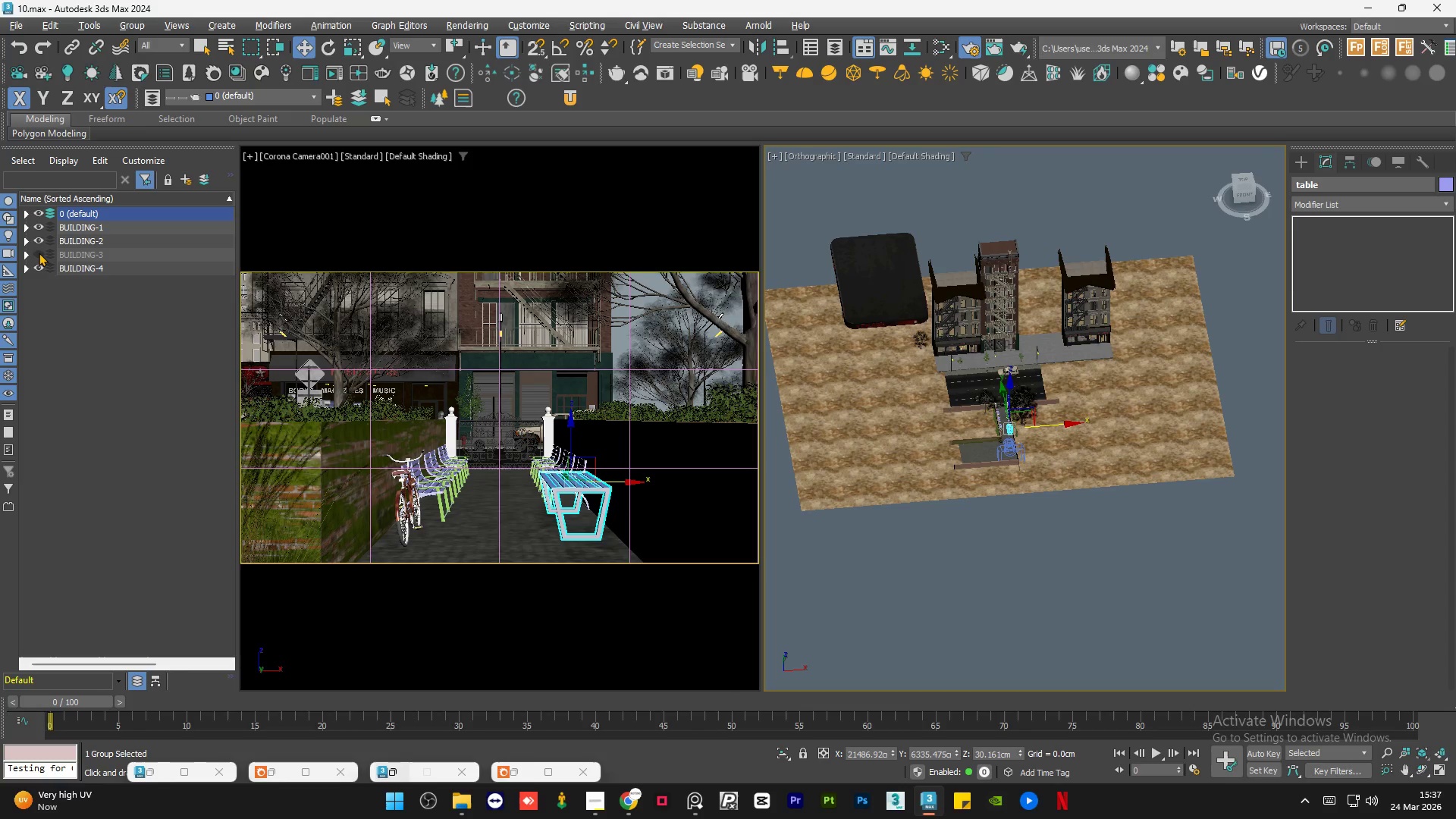 
left_click([39, 253])
 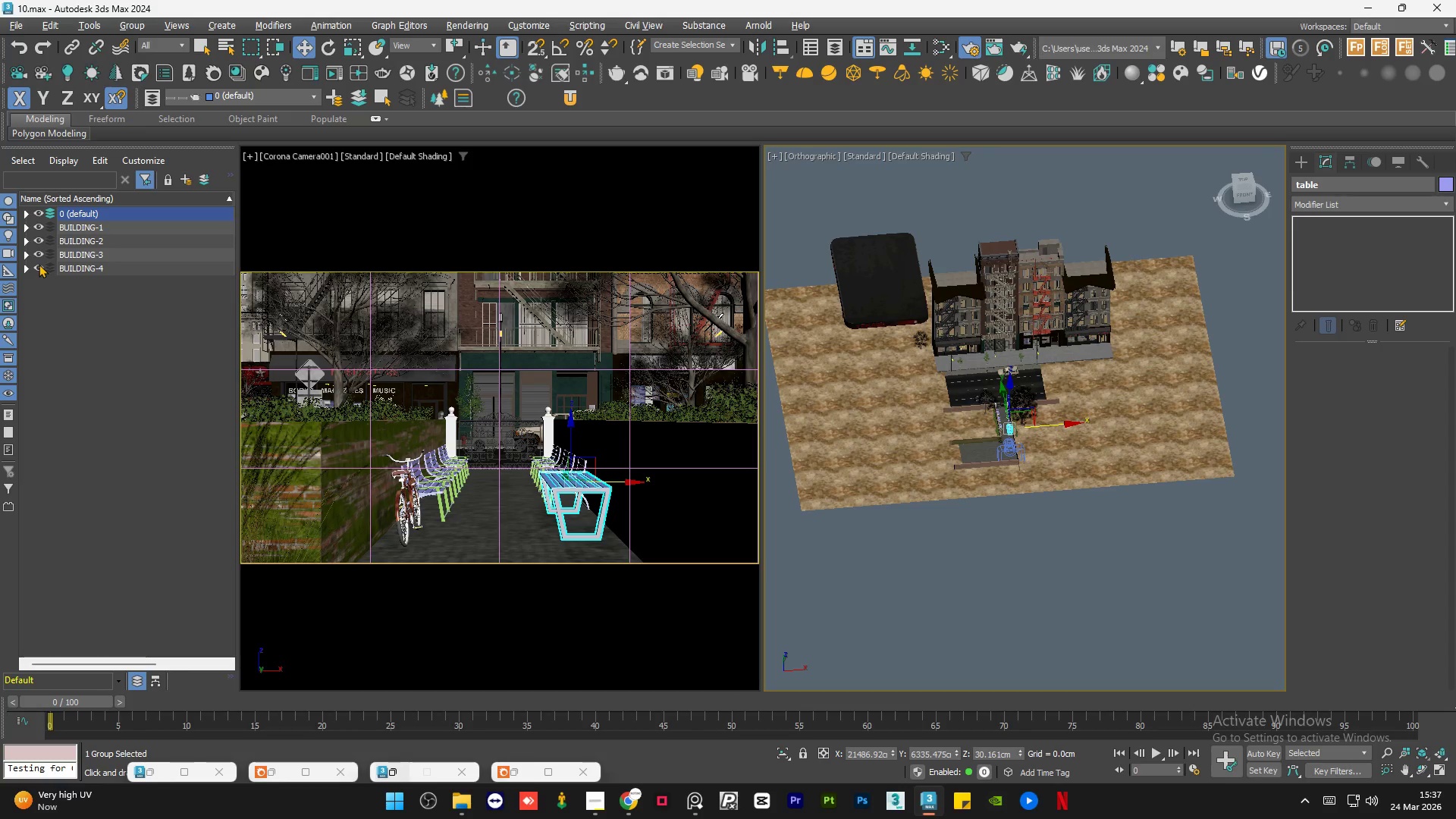 
left_click([39, 264])
 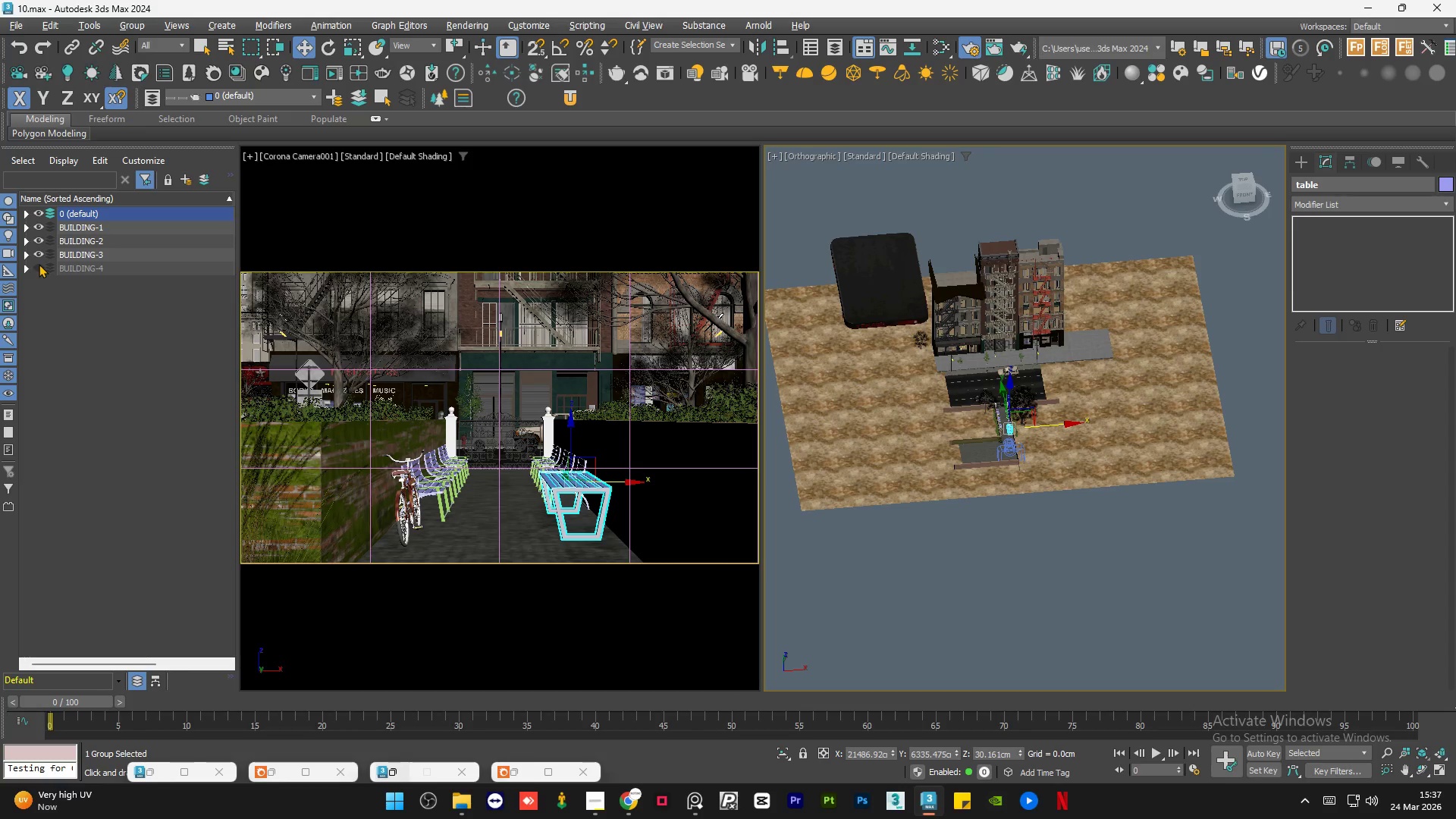 
double_click([39, 264])
 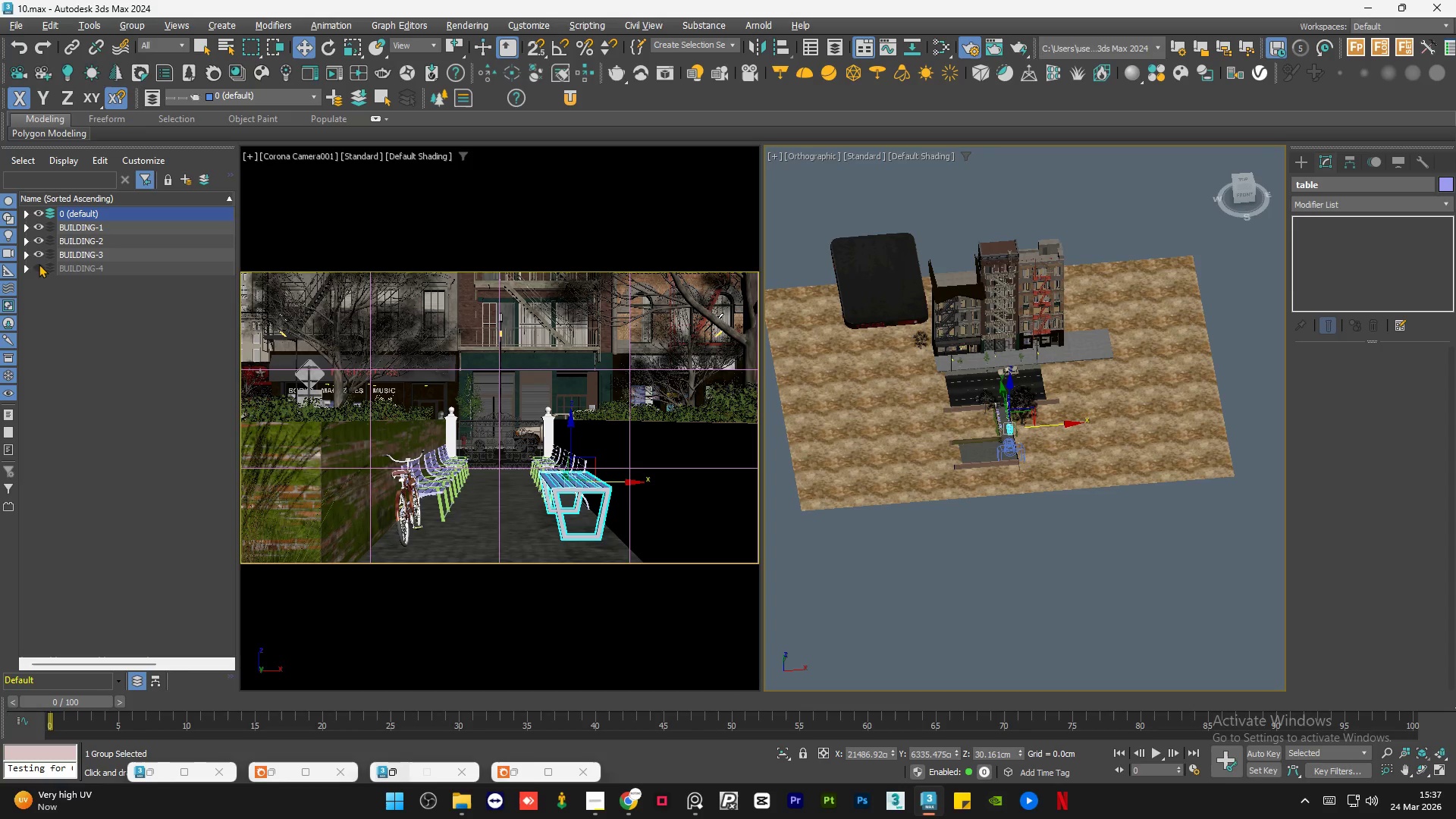 
triple_click([39, 264])
 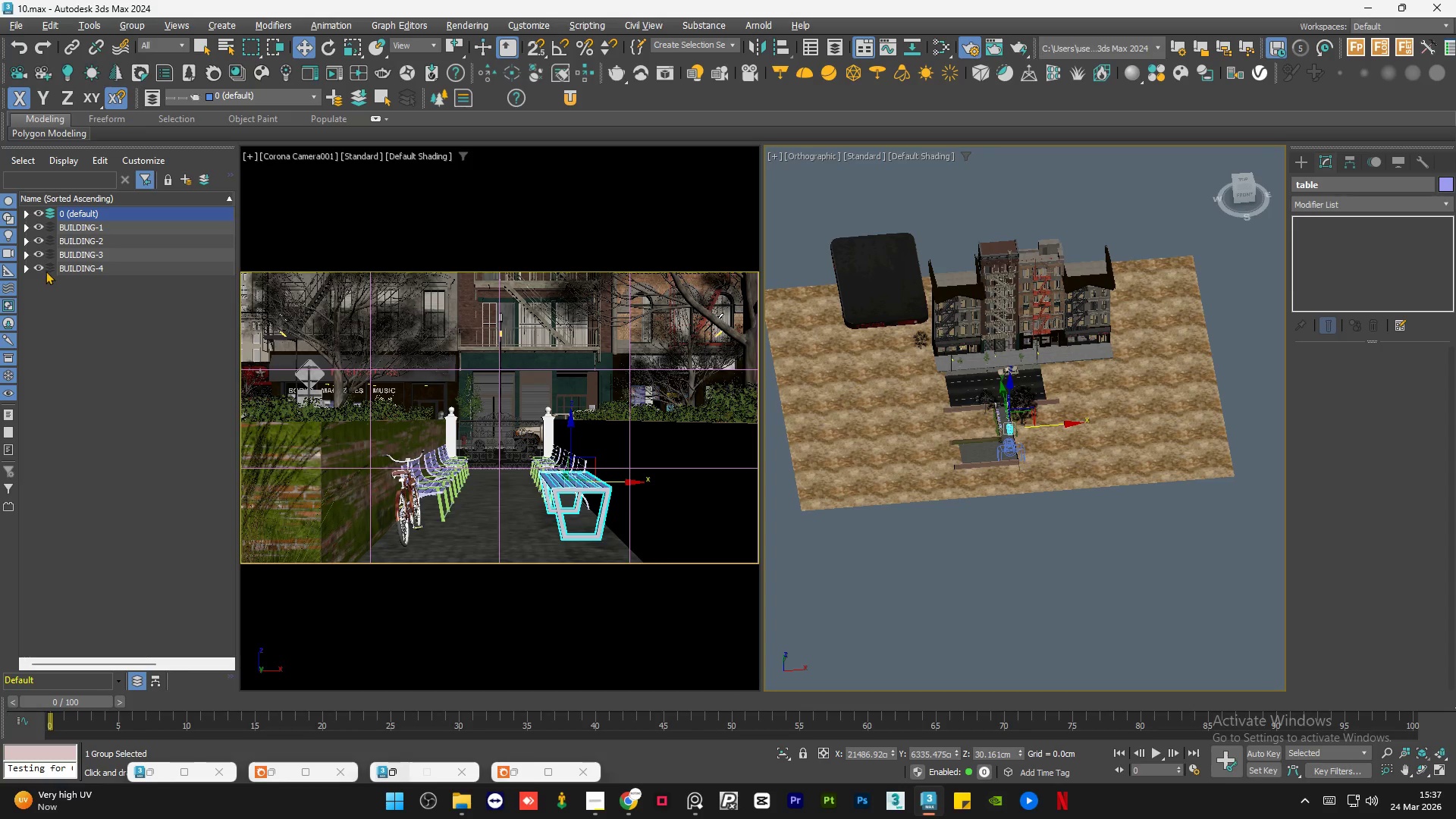 
scroll: coordinate [972, 300], scroll_direction: up, amount: 15.0
 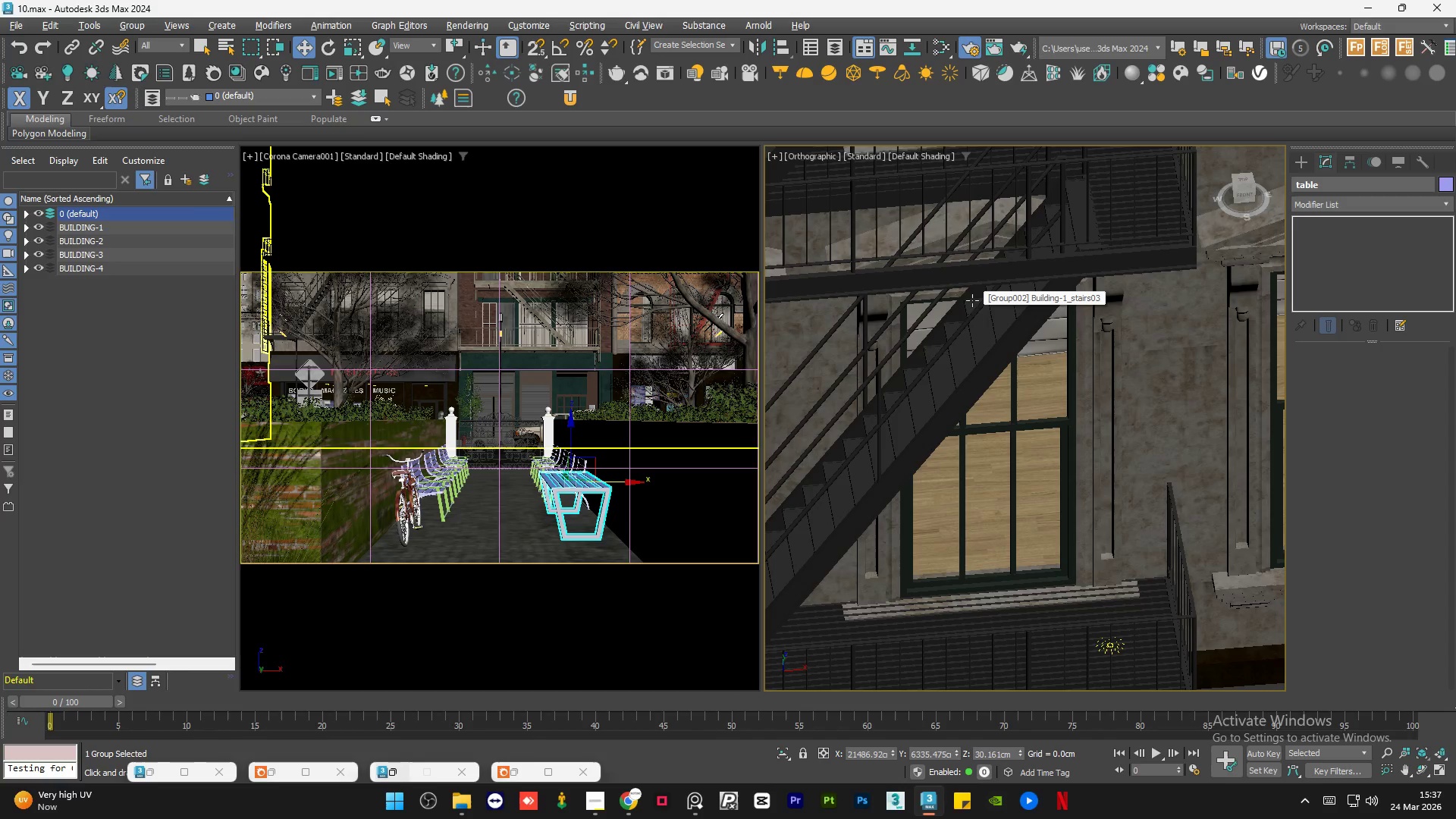 
hold_key(key=AltLeft, duration=1.5)
 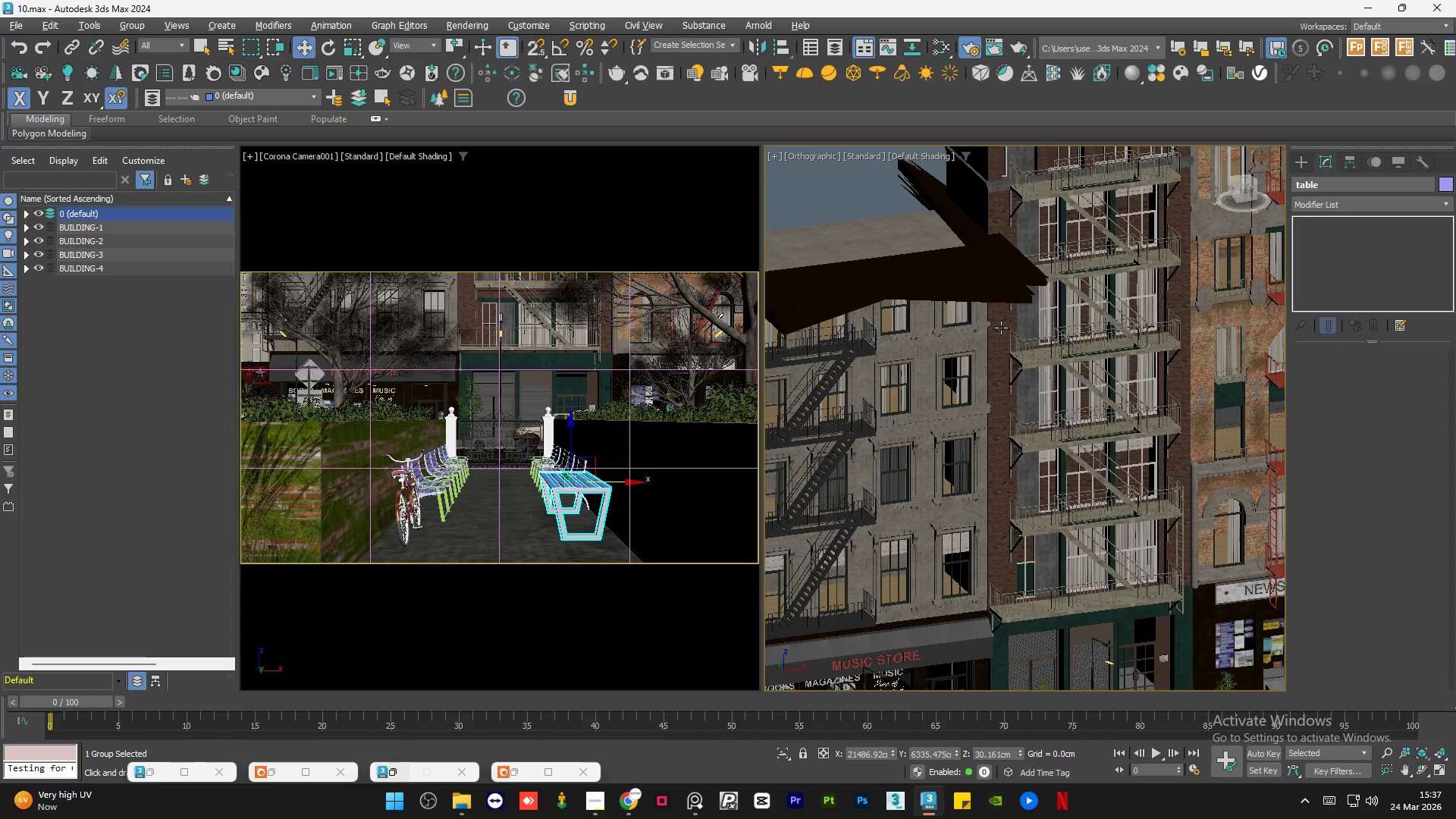 
scroll: coordinate [970, 369], scroll_direction: down, amount: 5.0
 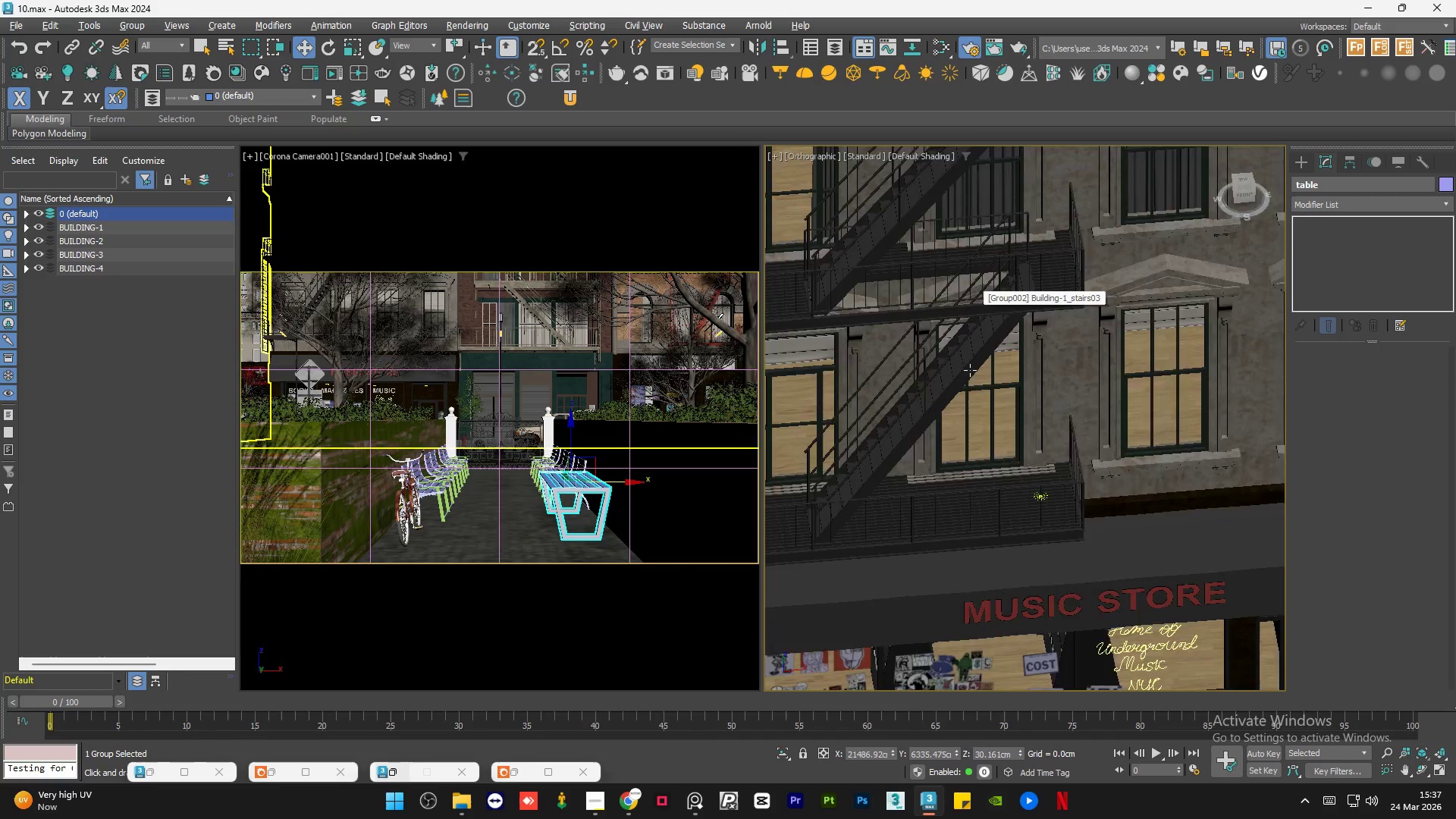 
key(Alt+AltLeft)
 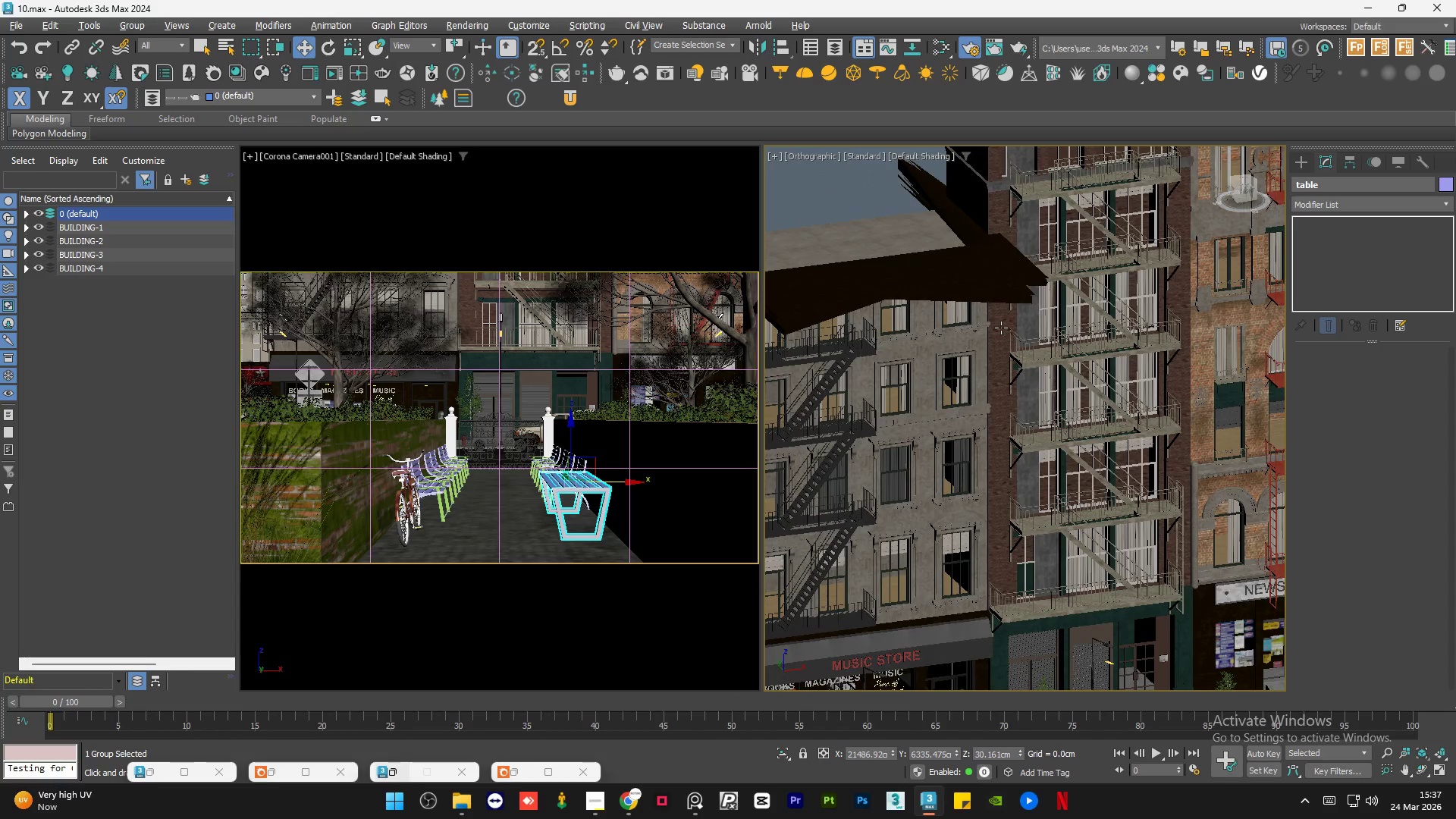 
key(Alt+AltLeft)
 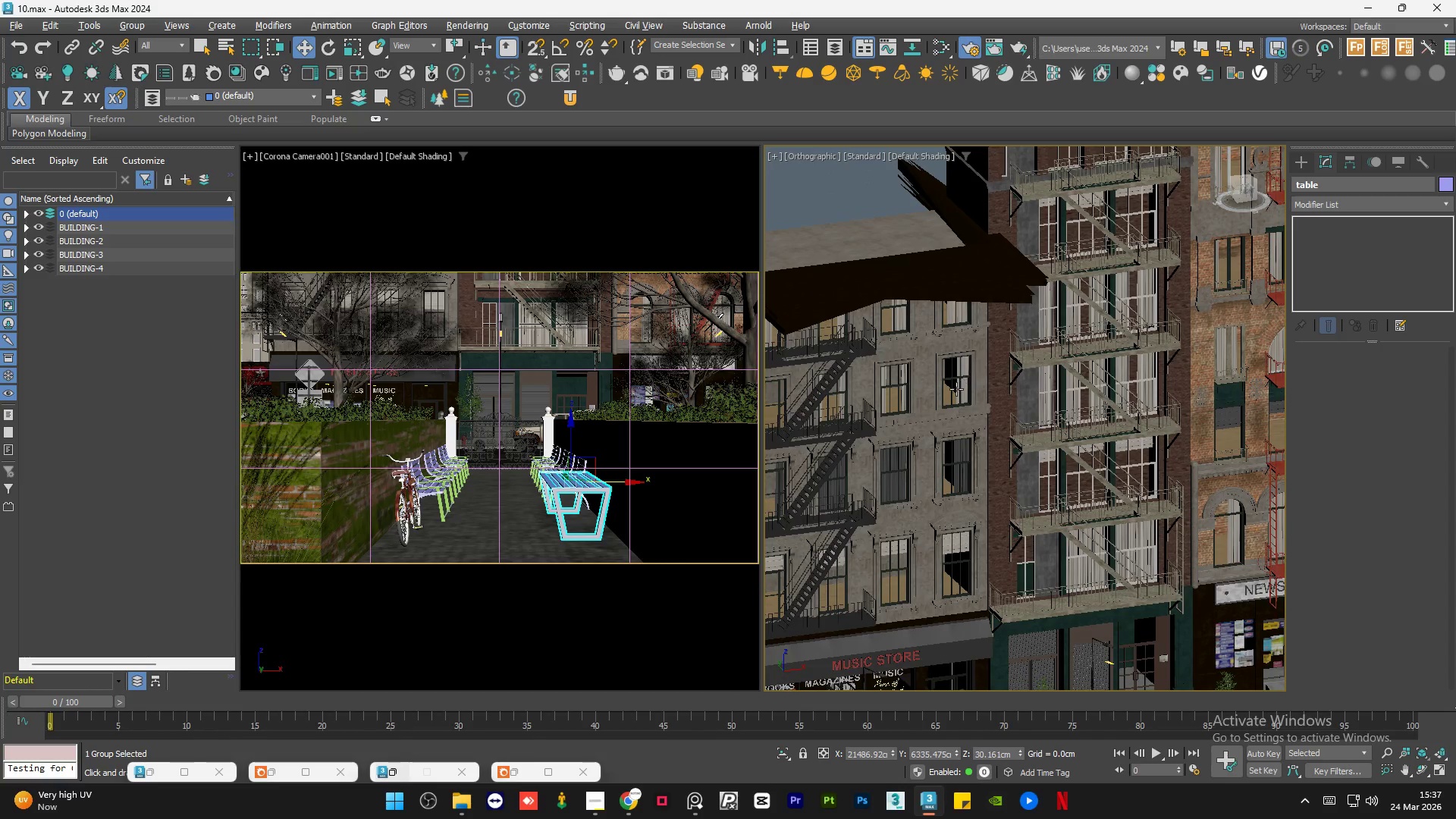 
scroll: coordinate [949, 394], scroll_direction: up, amount: 6.0
 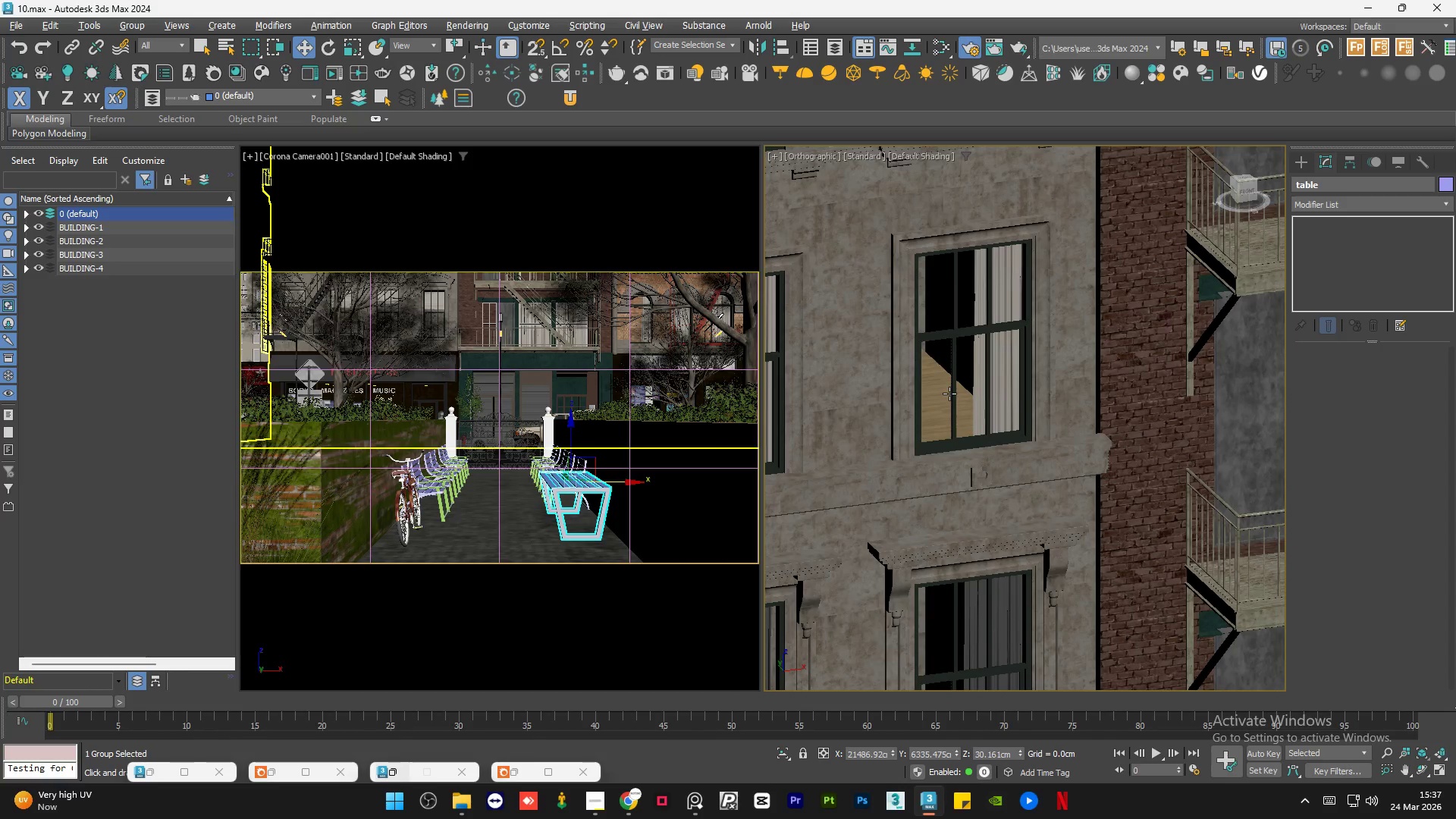 
scroll: coordinate [949, 394], scroll_direction: down, amount: 2.0
 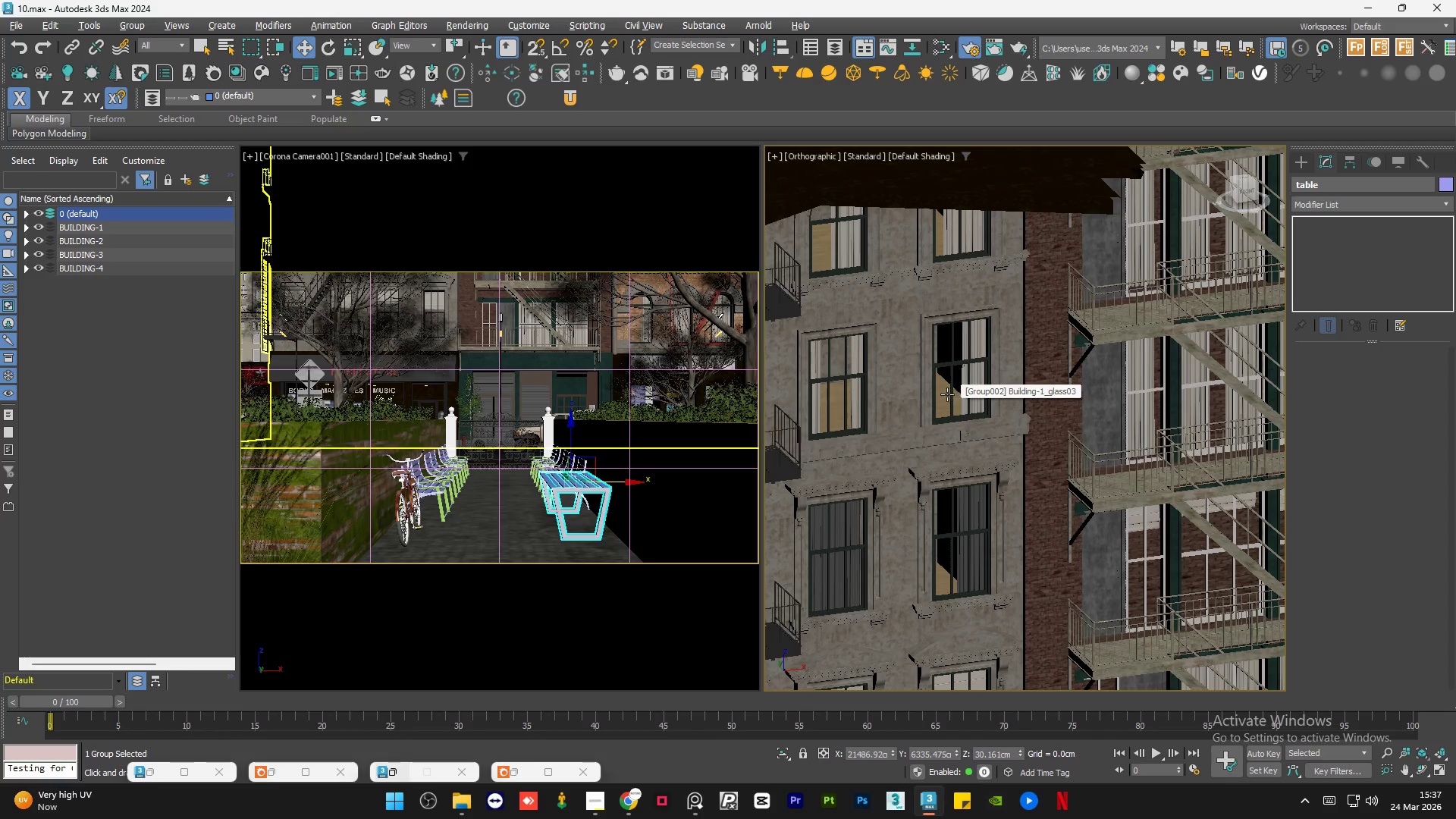 
hold_key(key=AltLeft, duration=0.75)
 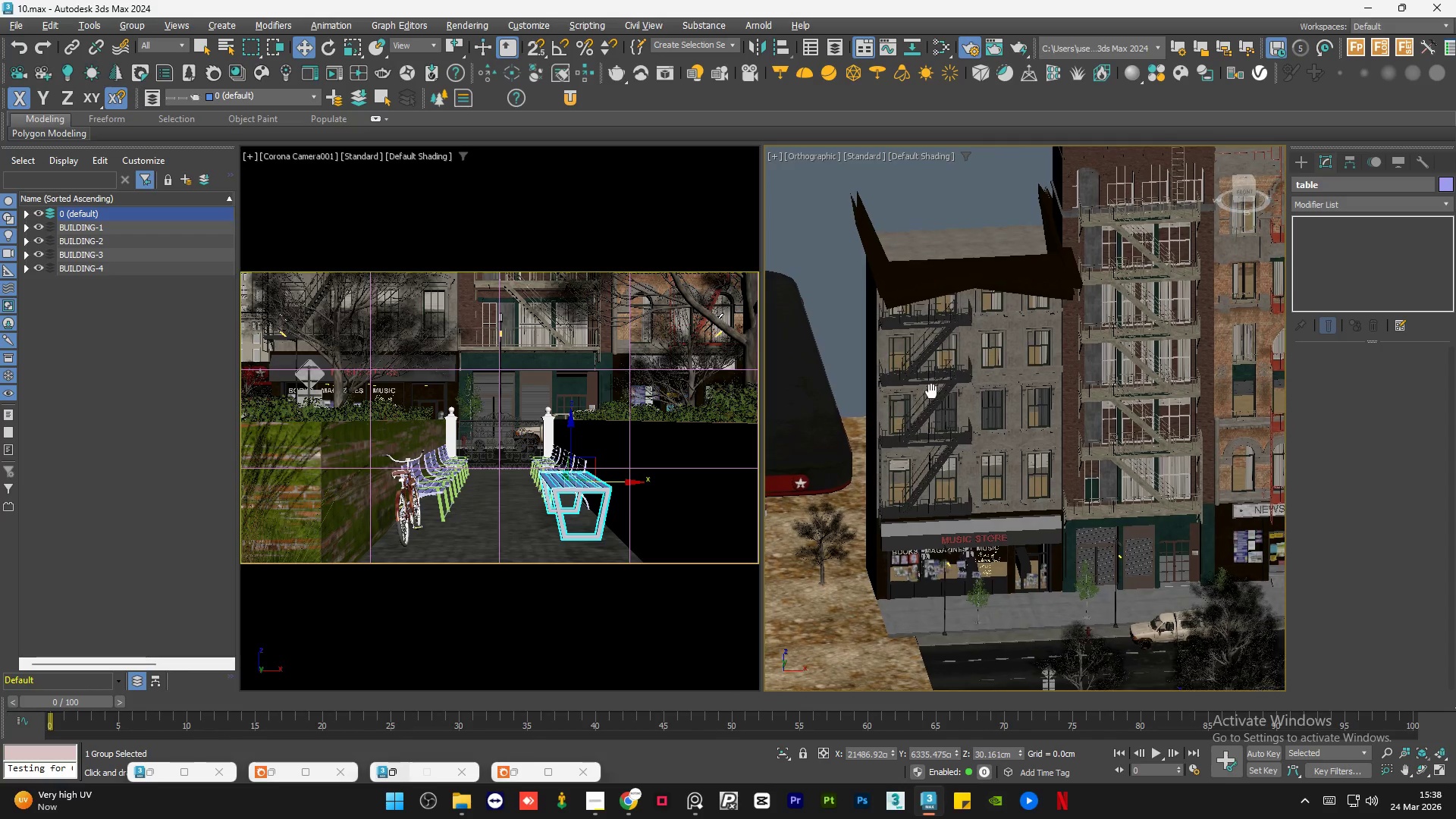 
scroll: coordinate [931, 391], scroll_direction: down, amount: 6.0
 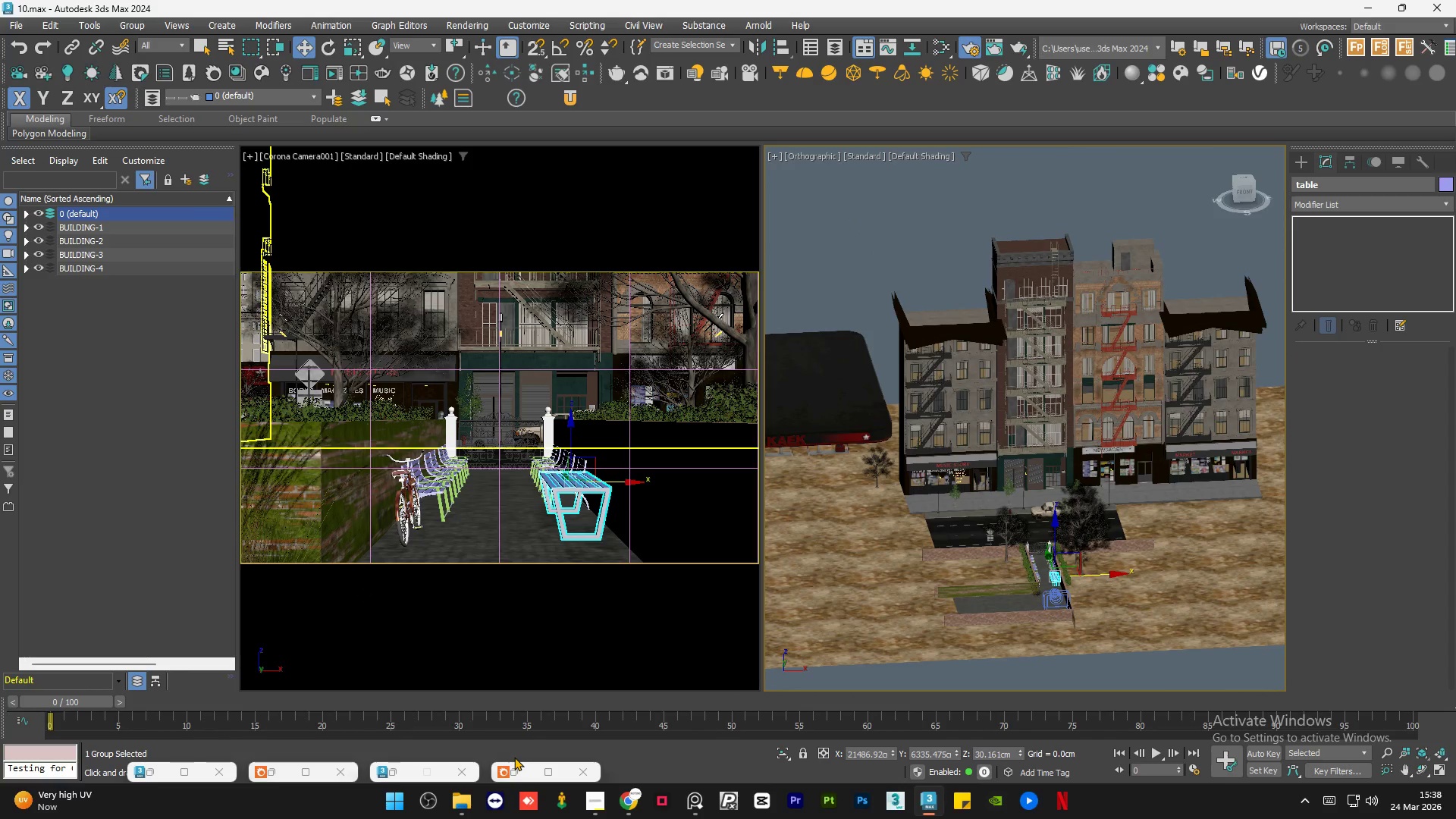 
left_click([517, 767])
 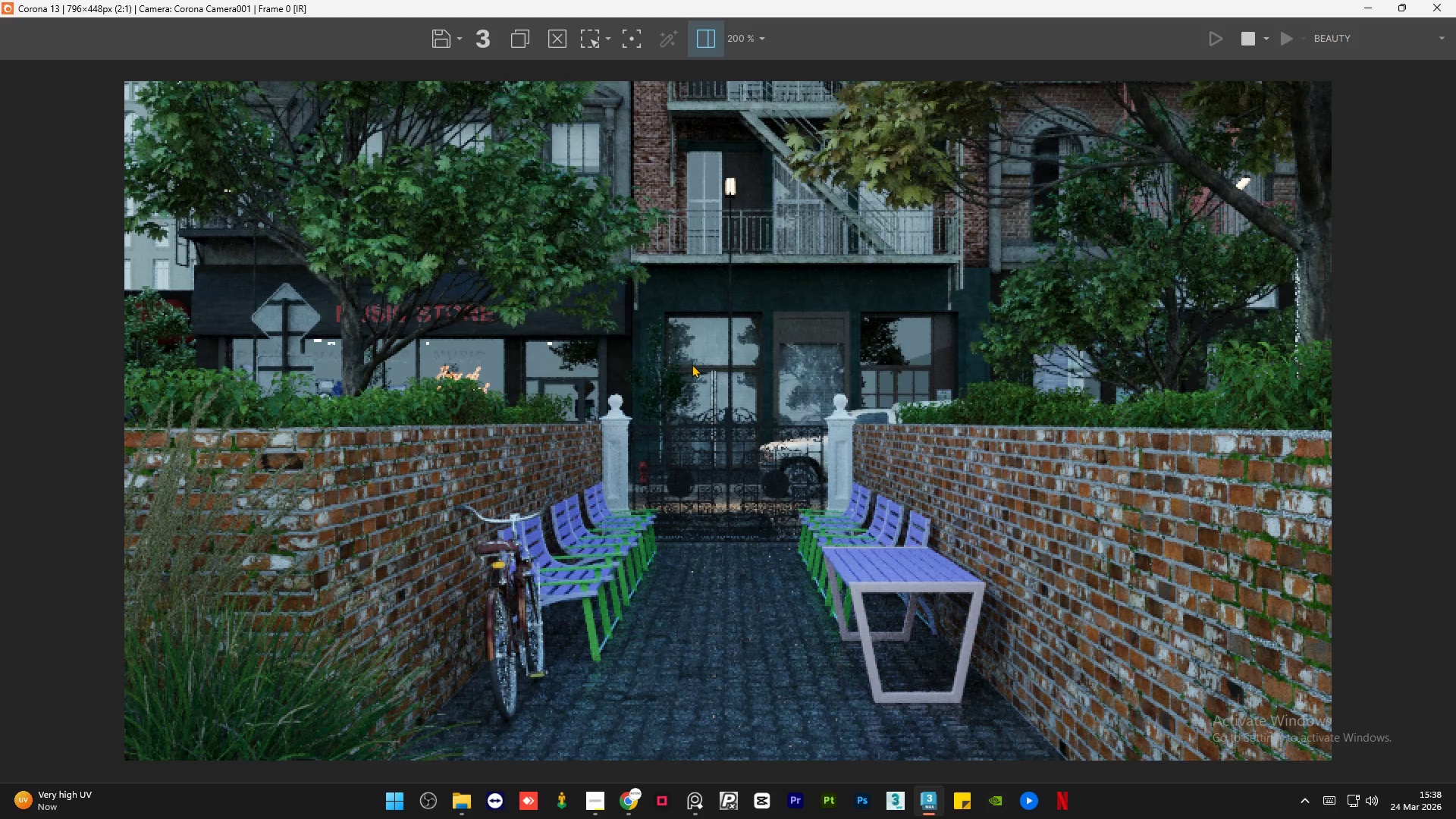 
scroll: coordinate [678, 362], scroll_direction: down, amount: 1.0
 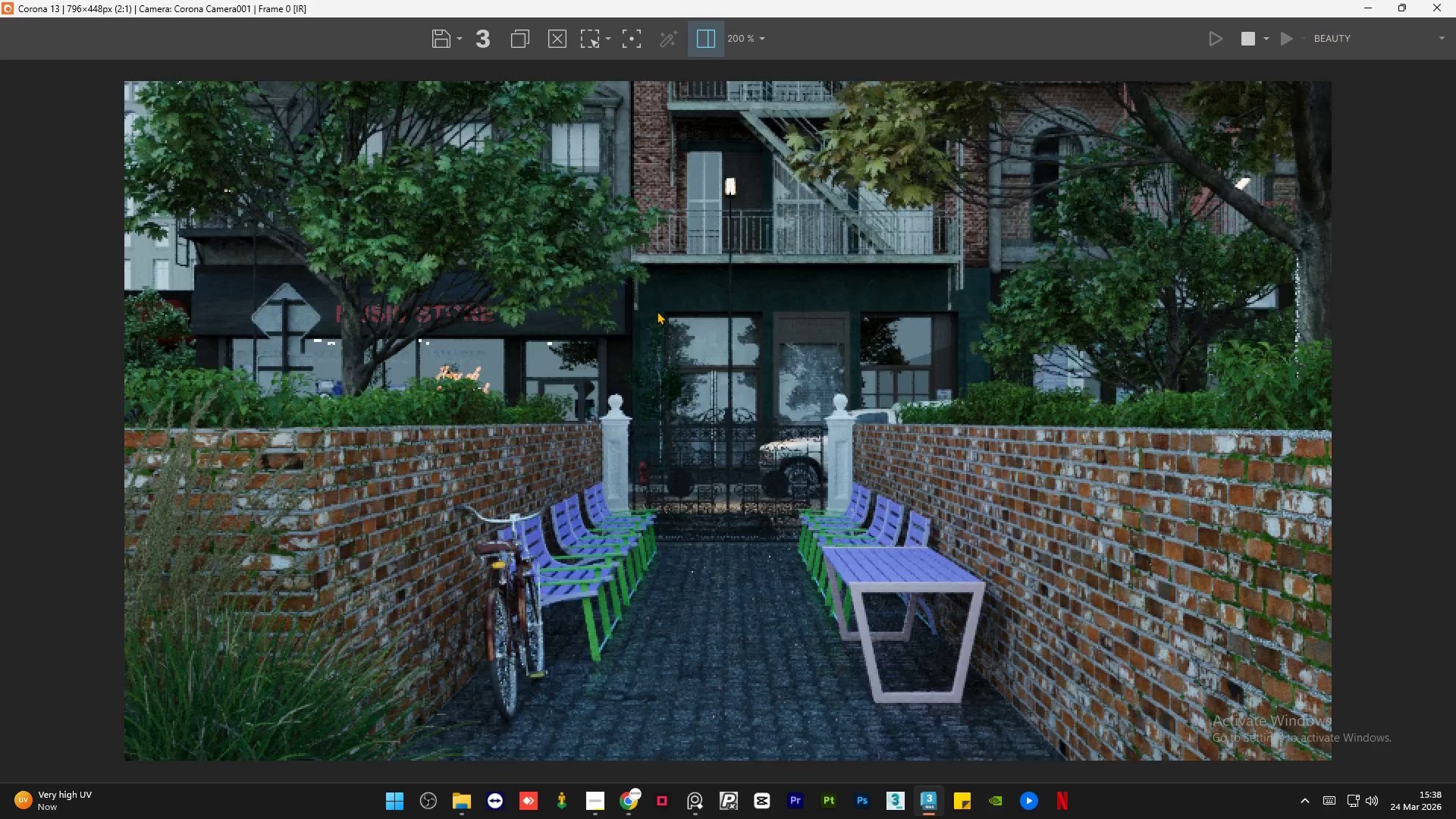 
scroll: coordinate [657, 311], scroll_direction: up, amount: 1.0
 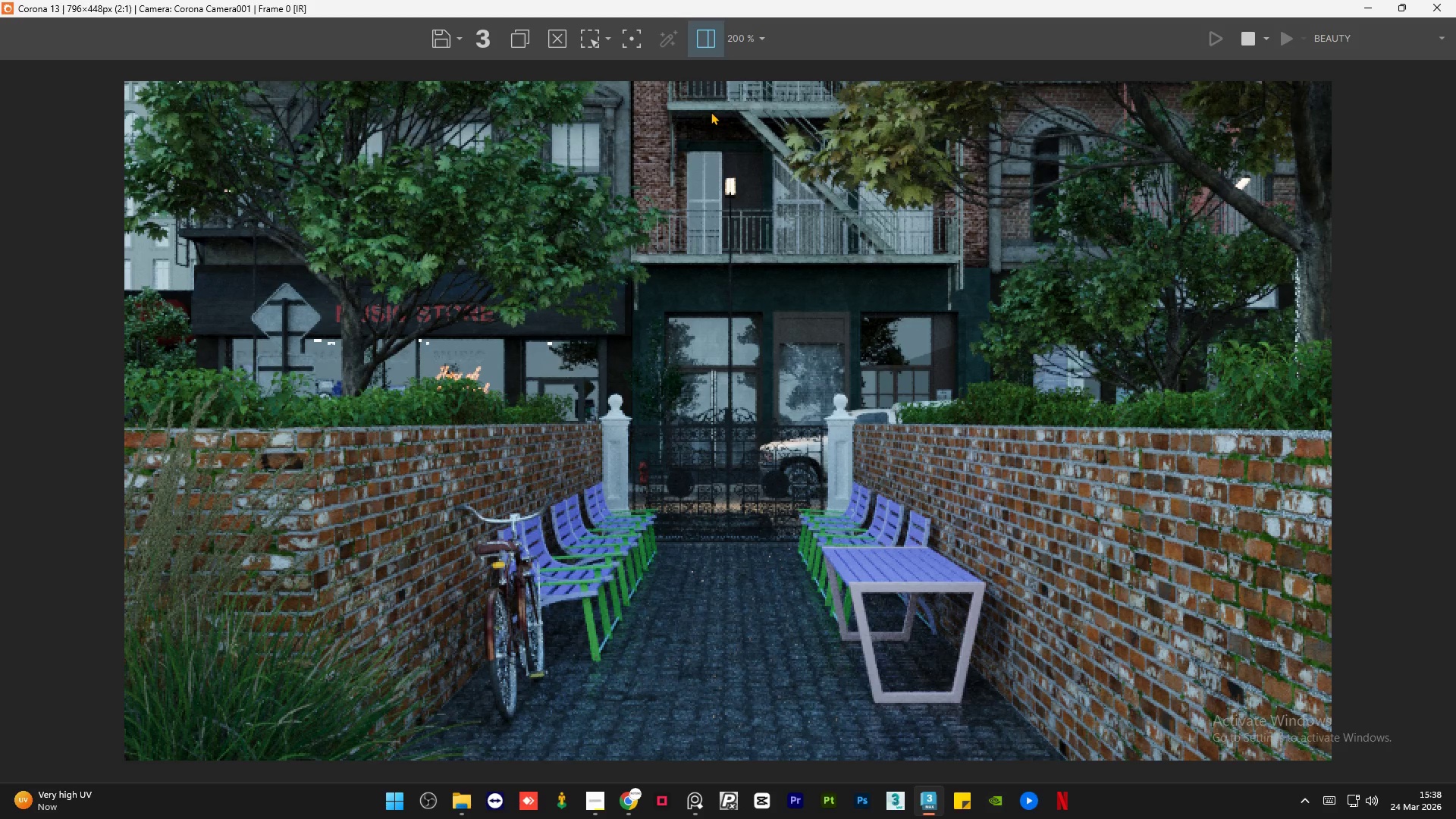 
scroll: coordinate [453, 299], scroll_direction: down, amount: 1.0
 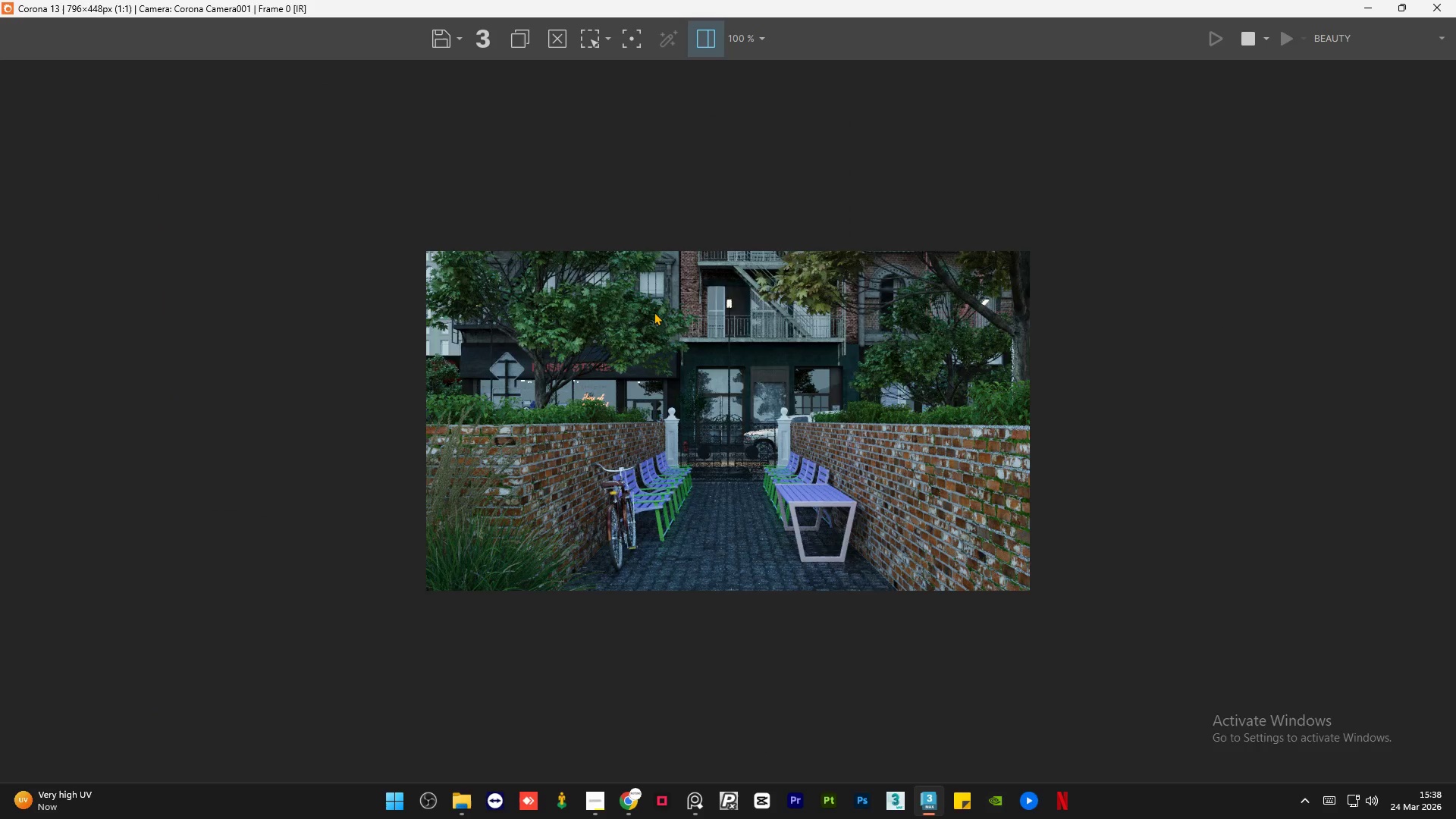 
scroll: coordinate [1056, 143], scroll_direction: up, amount: 3.0
 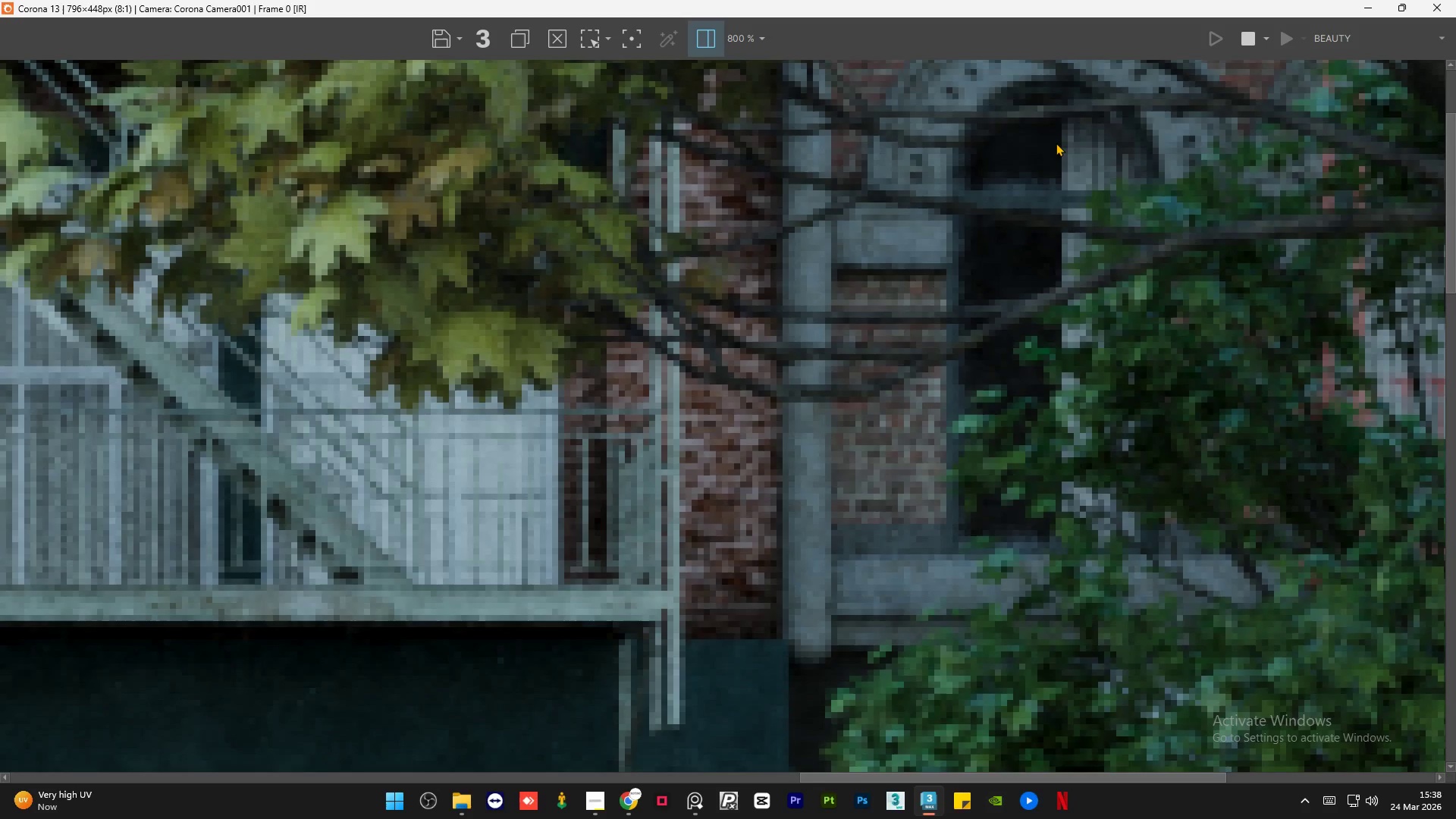 
scroll: coordinate [1042, 158], scroll_direction: down, amount: 2.0
 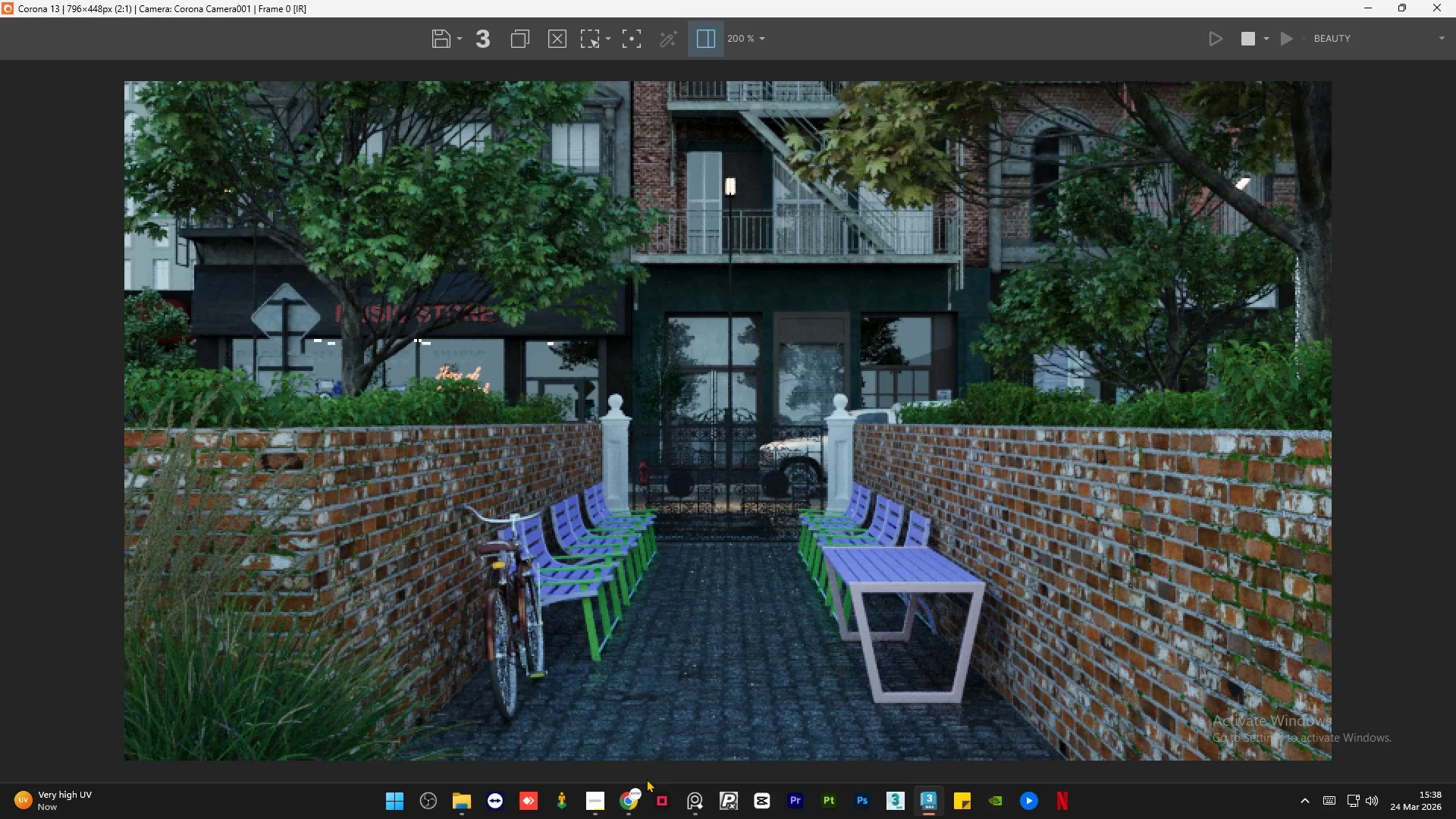 
left_click([616, 813])
 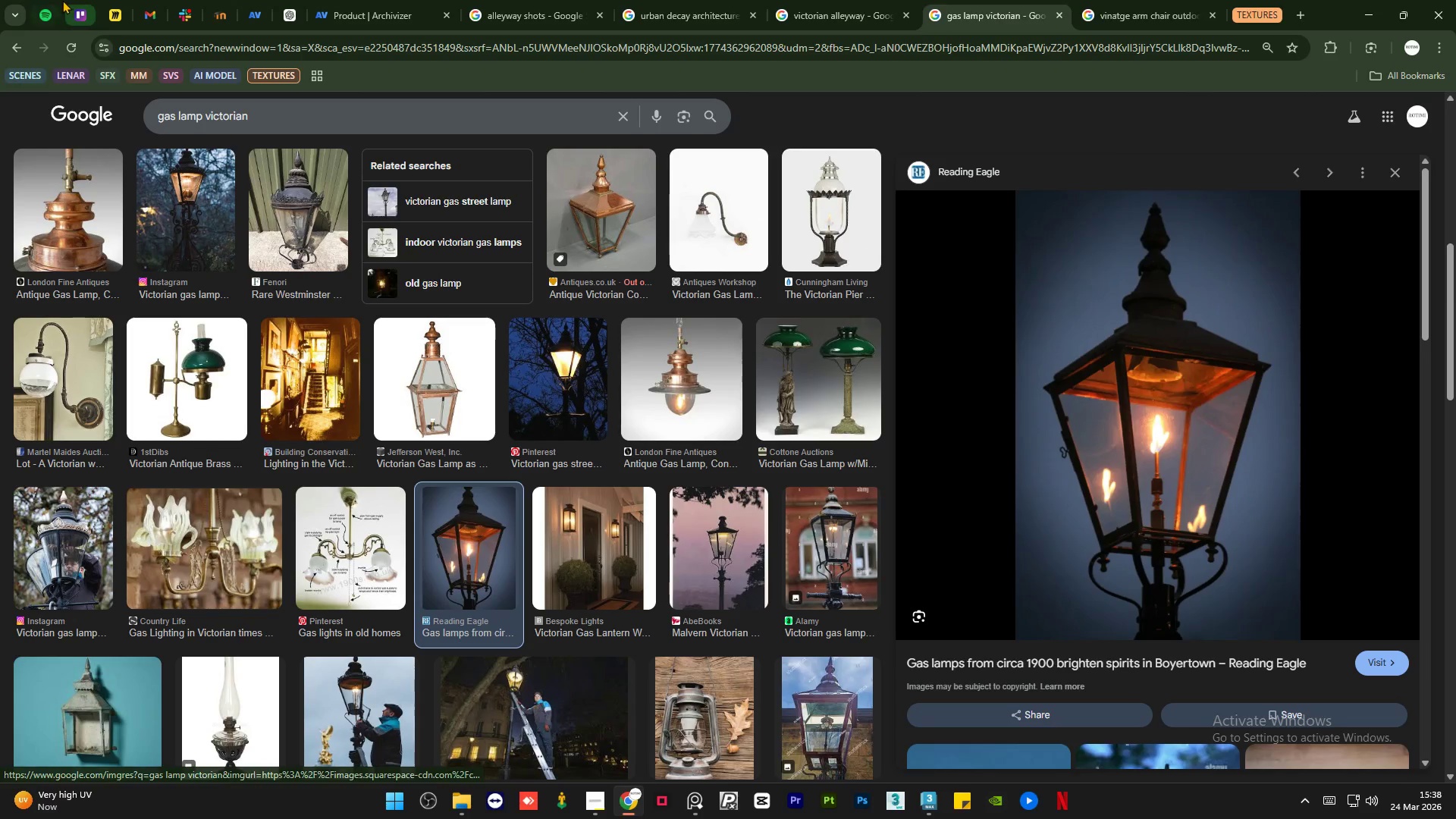 
left_click([49, 0])
 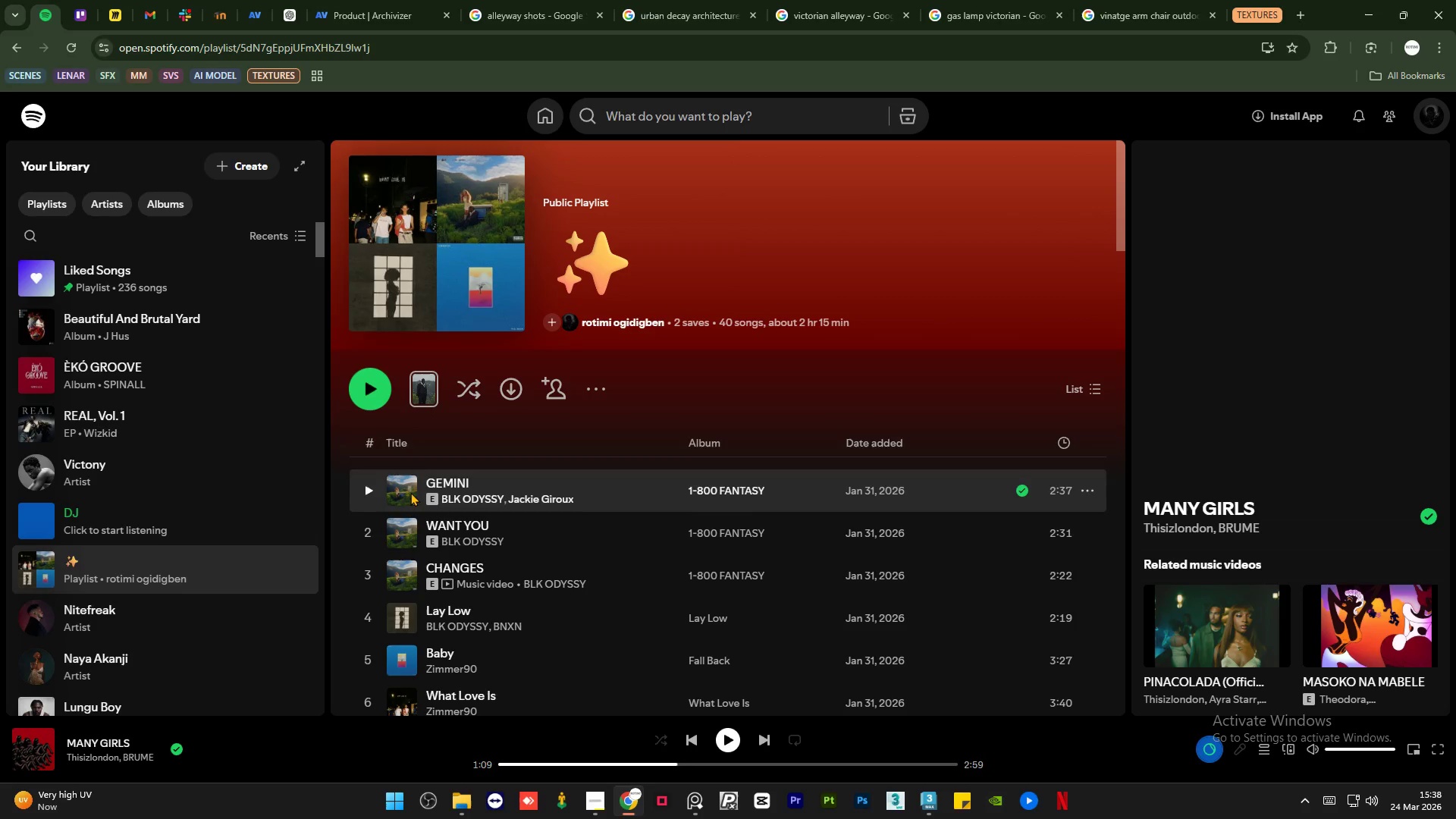 
scroll: coordinate [473, 557], scroll_direction: down, amount: 15.0
 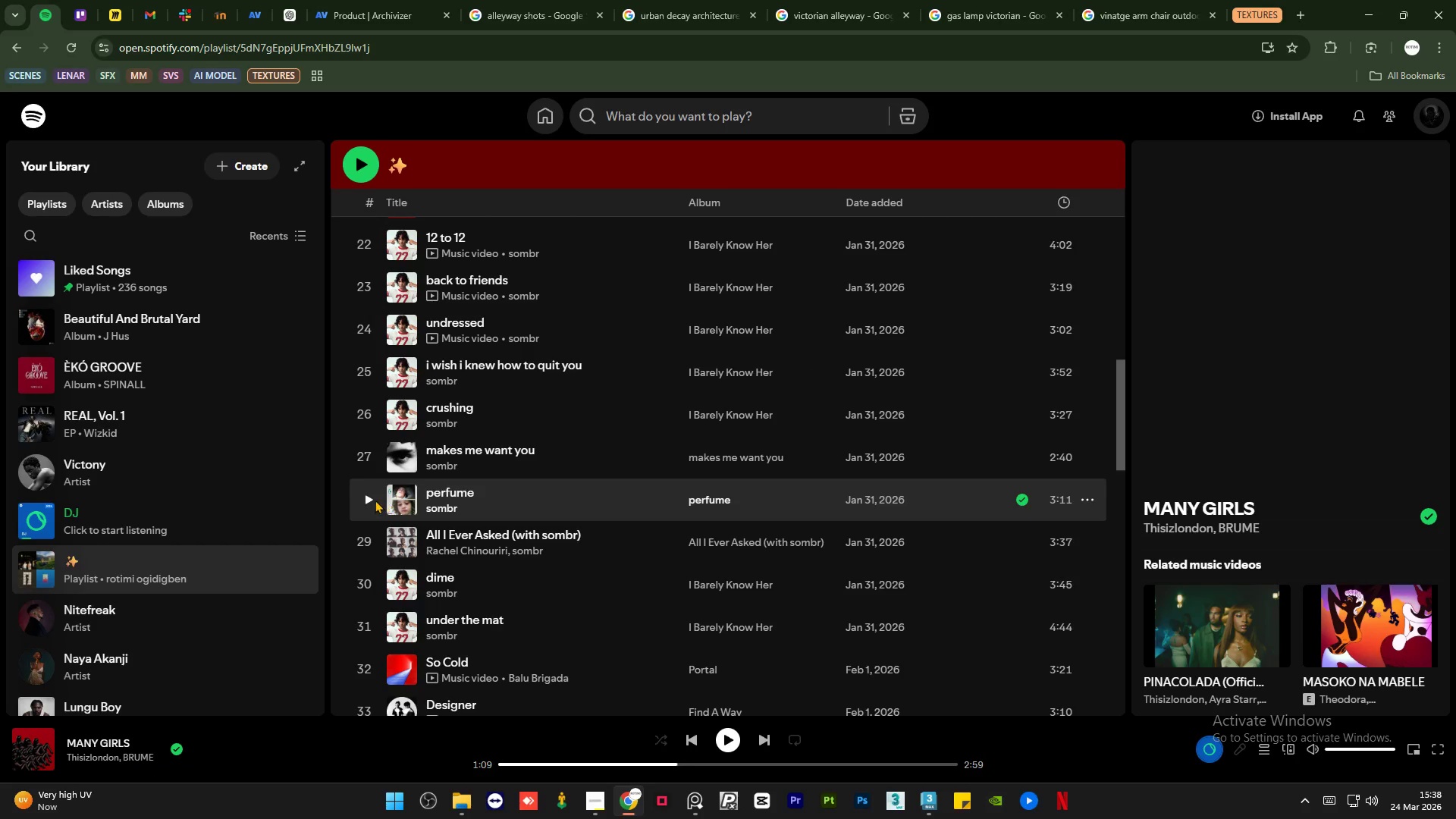 
left_click([367, 498])
 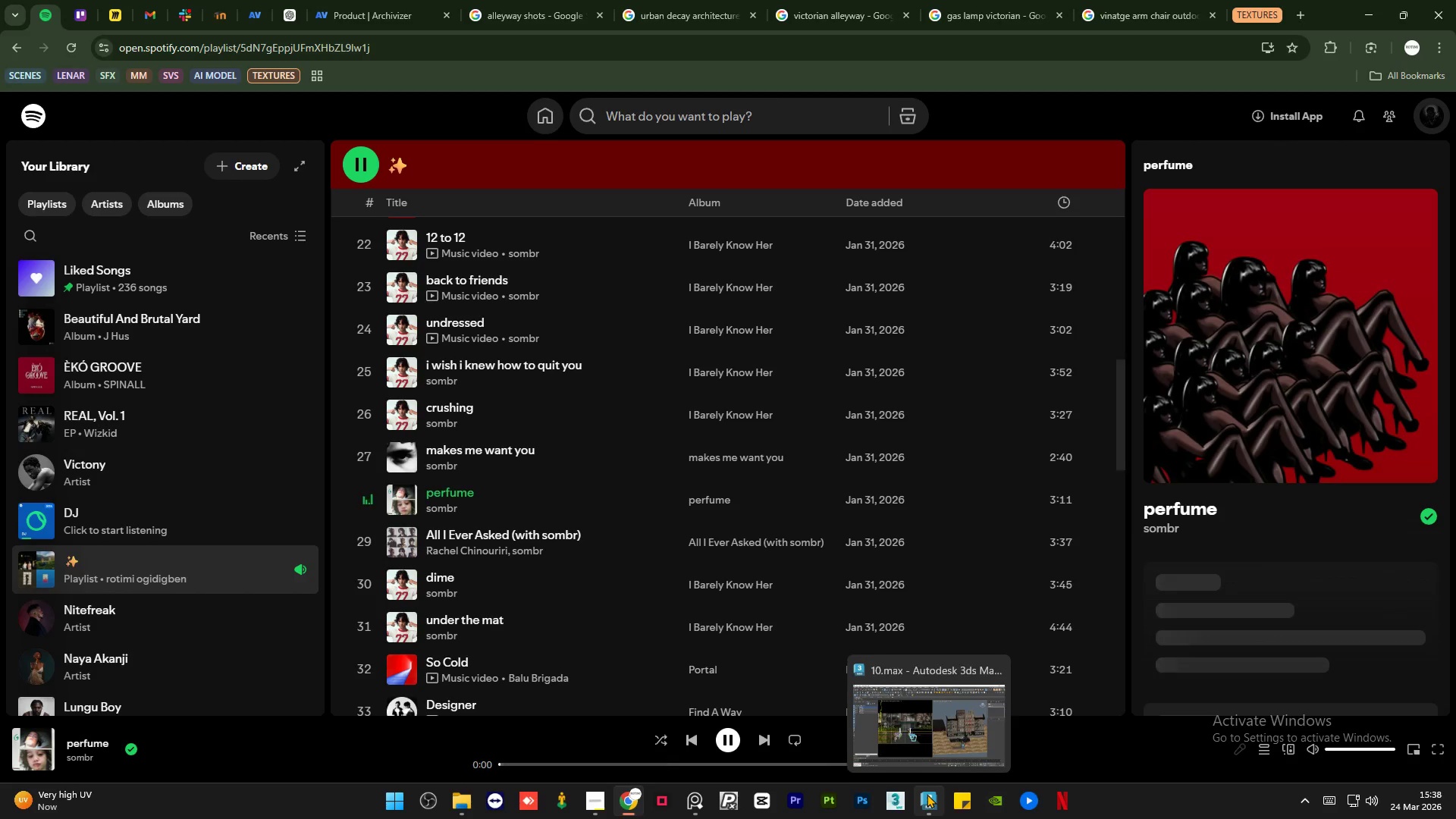 
left_click([927, 794])
 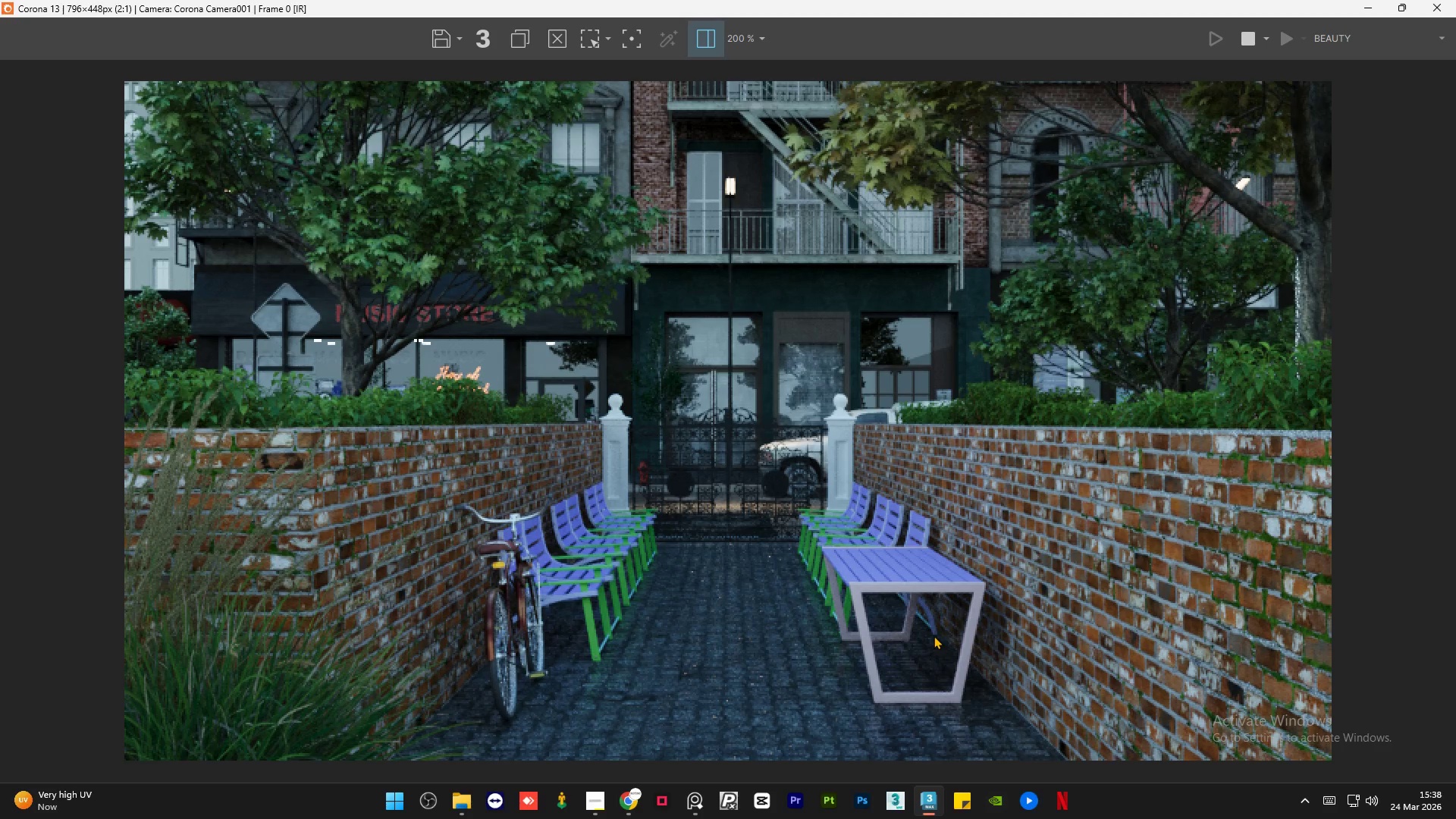 
scroll: coordinate [762, 492], scroll_direction: down, amount: 1.0
 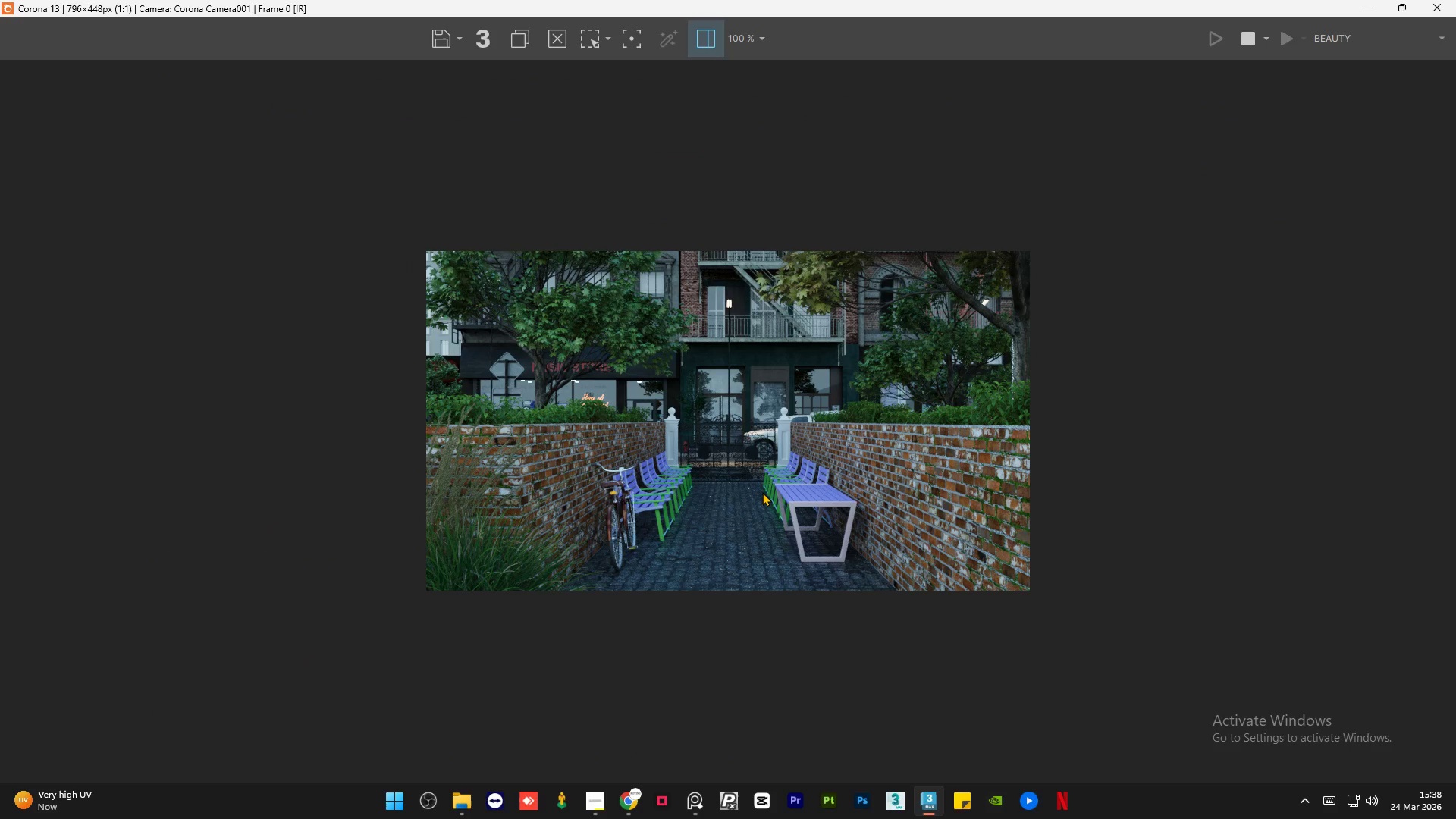 
scroll: coordinate [762, 492], scroll_direction: up, amount: 1.0
 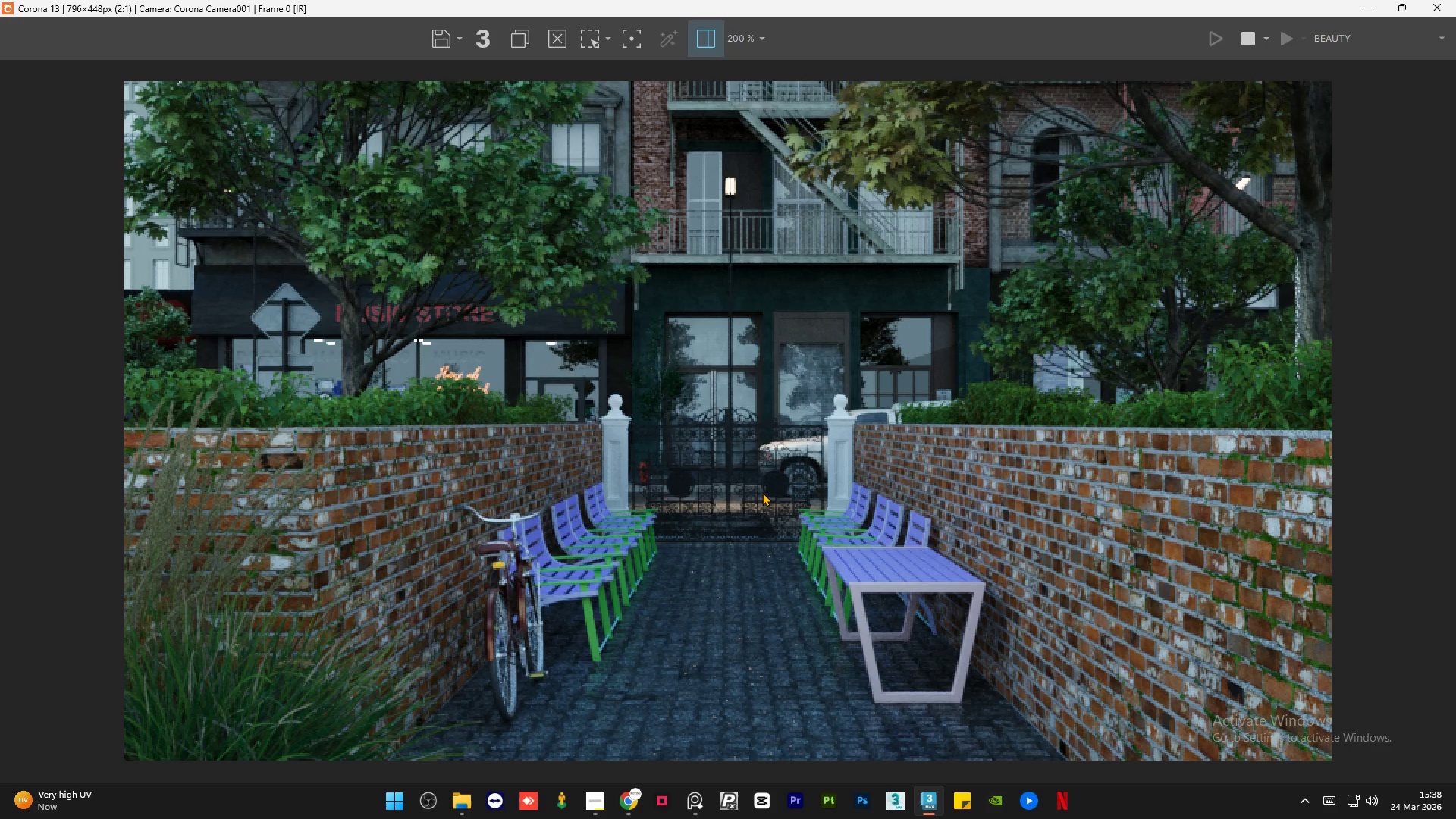 
scroll: coordinate [762, 492], scroll_direction: down, amount: 1.0
 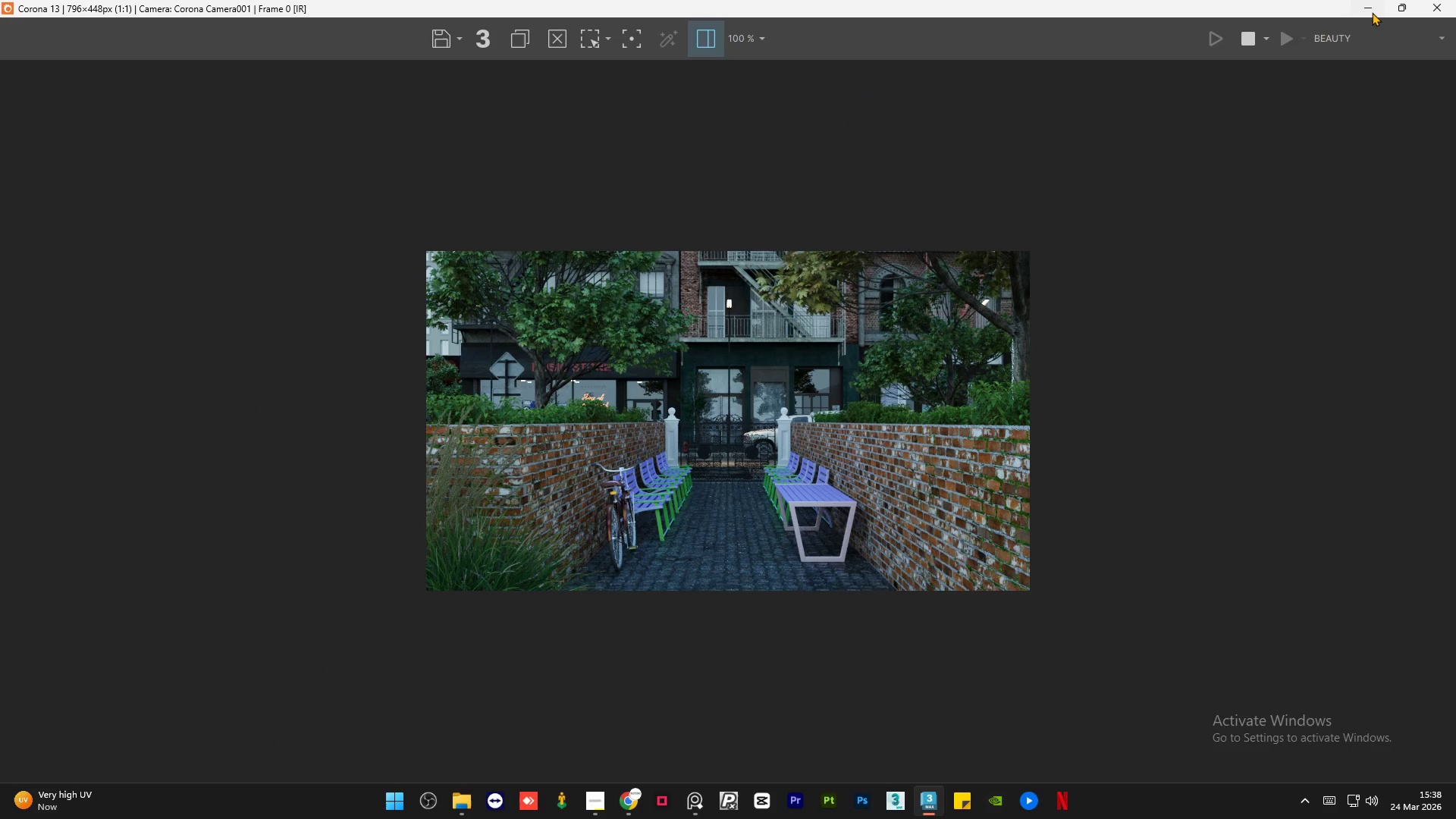 
left_click([1373, 11])
 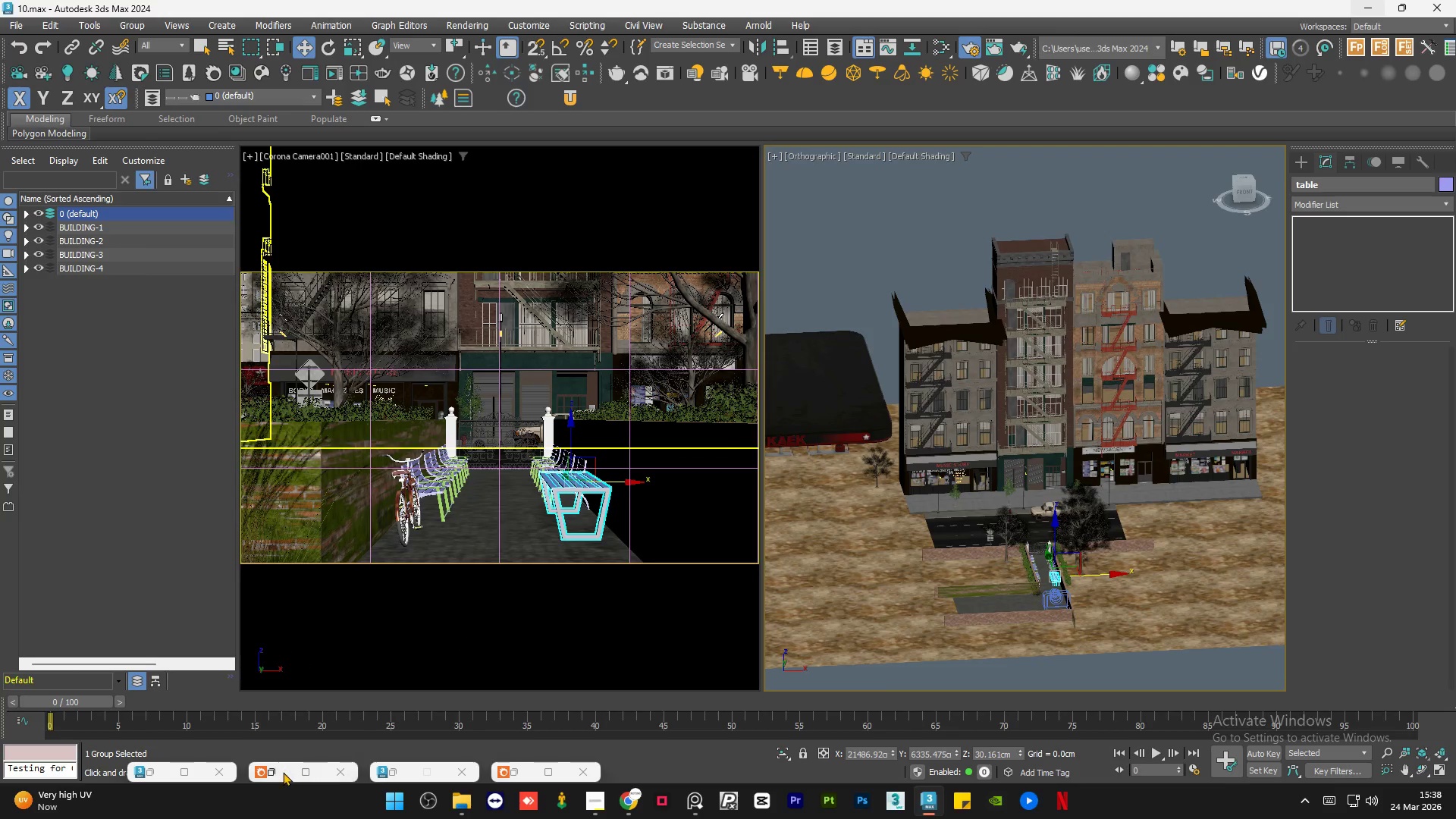 
left_click([283, 772])
 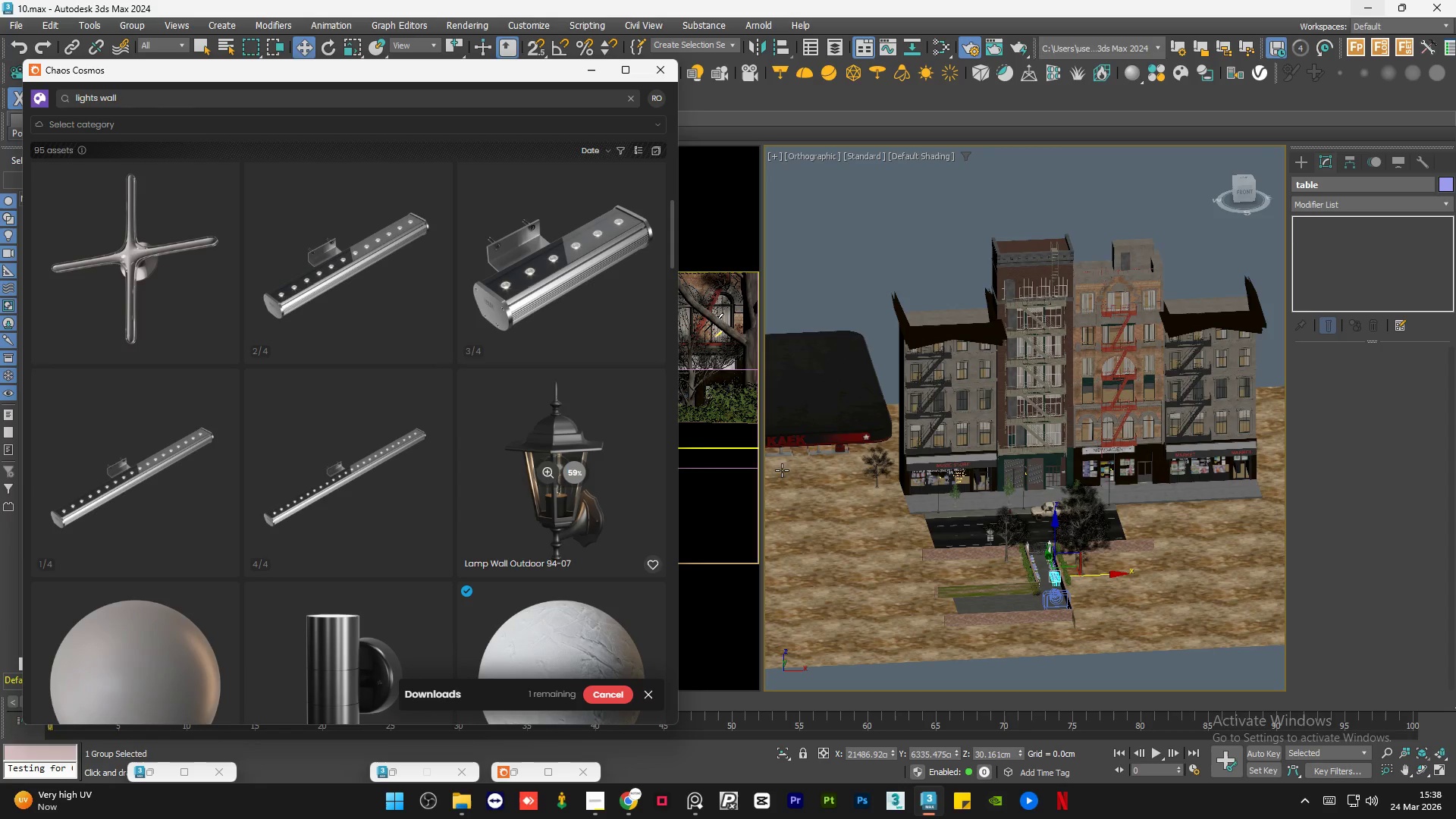 
hold_key(key=AltLeft, duration=1.27)
 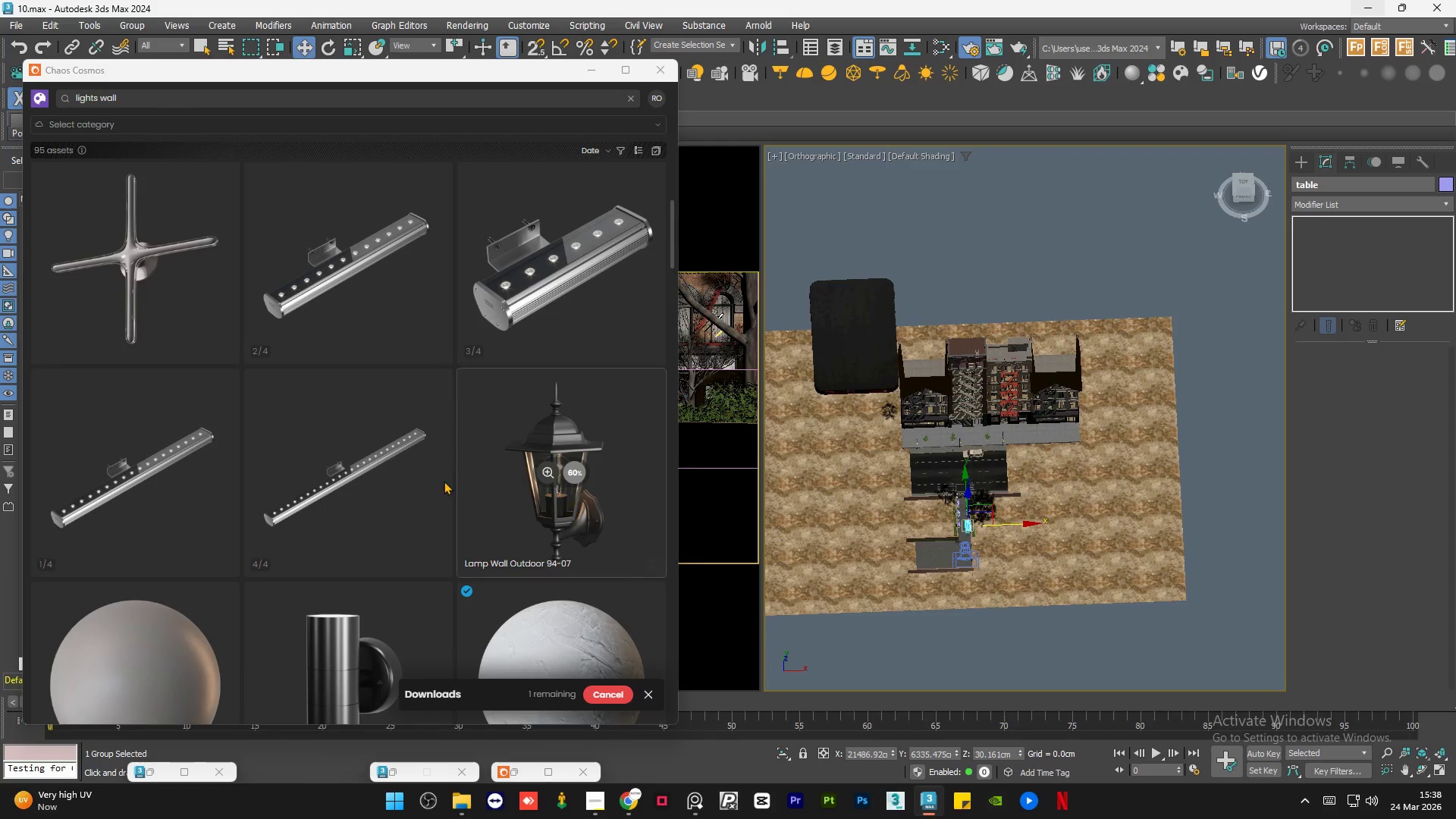 
scroll: coordinate [437, 480], scroll_direction: down, amount: 22.0
 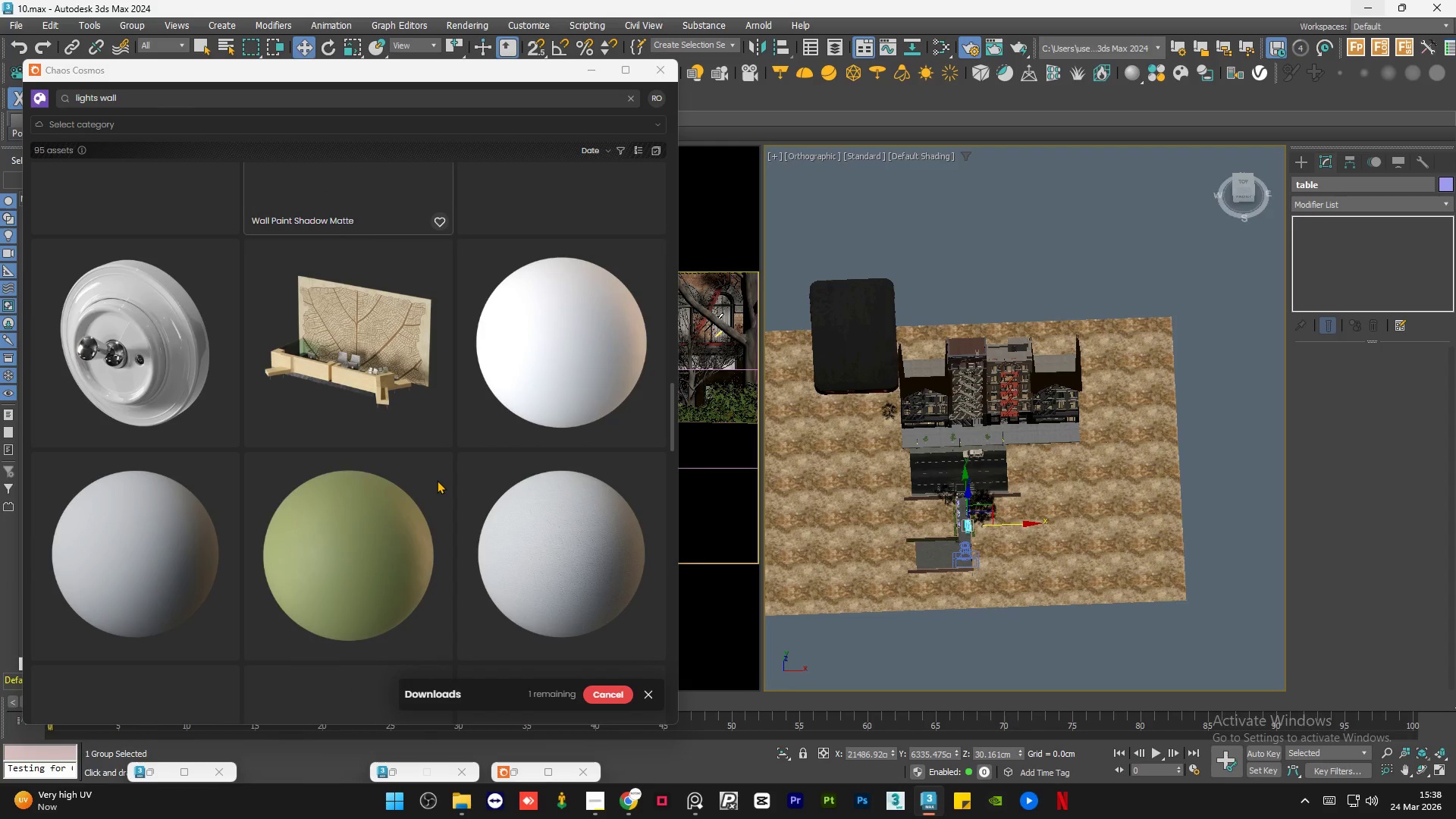 
scroll: coordinate [443, 454], scroll_direction: up, amount: 28.0
 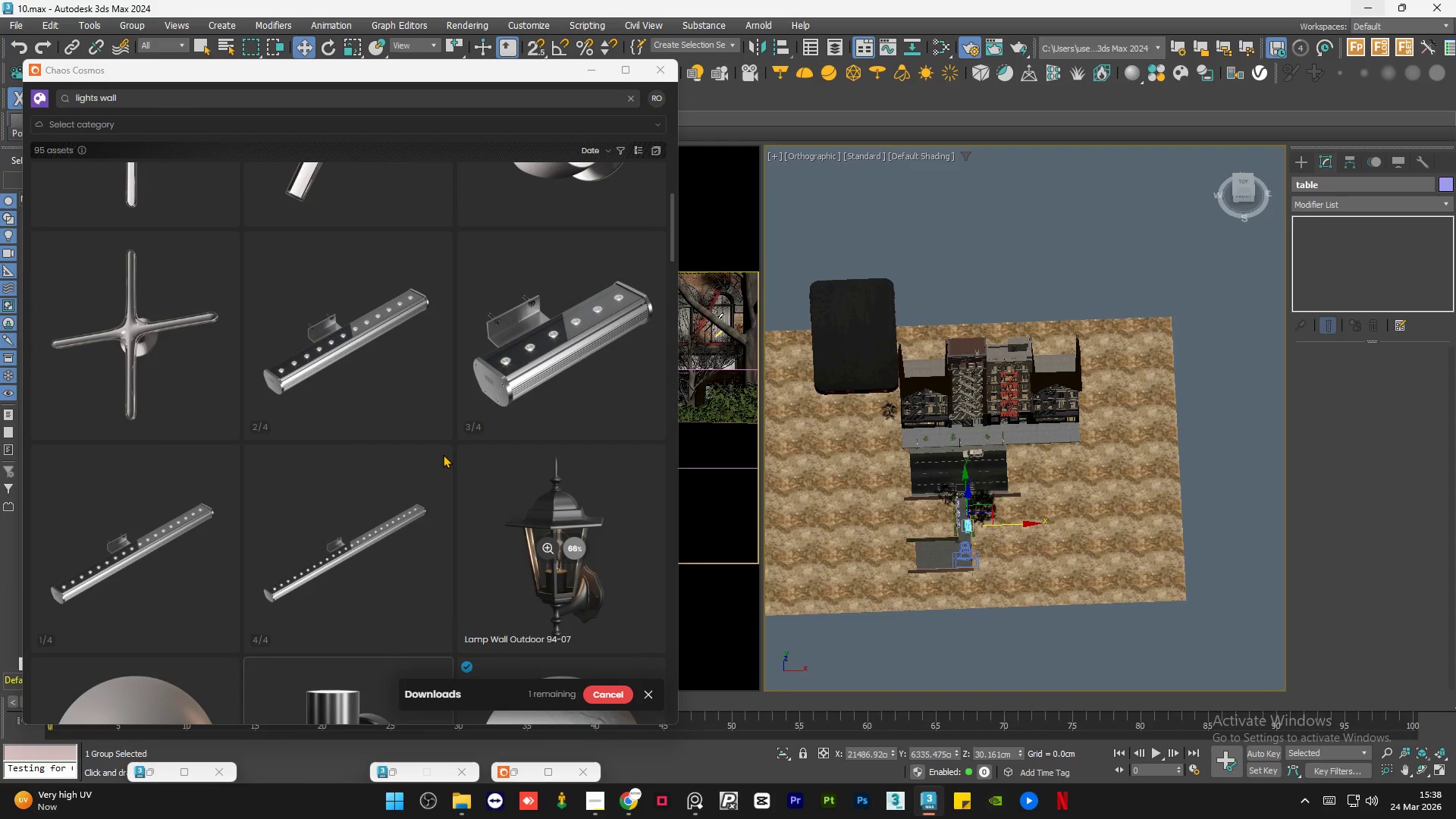 
scroll: coordinate [443, 454], scroll_direction: down, amount: 3.0
 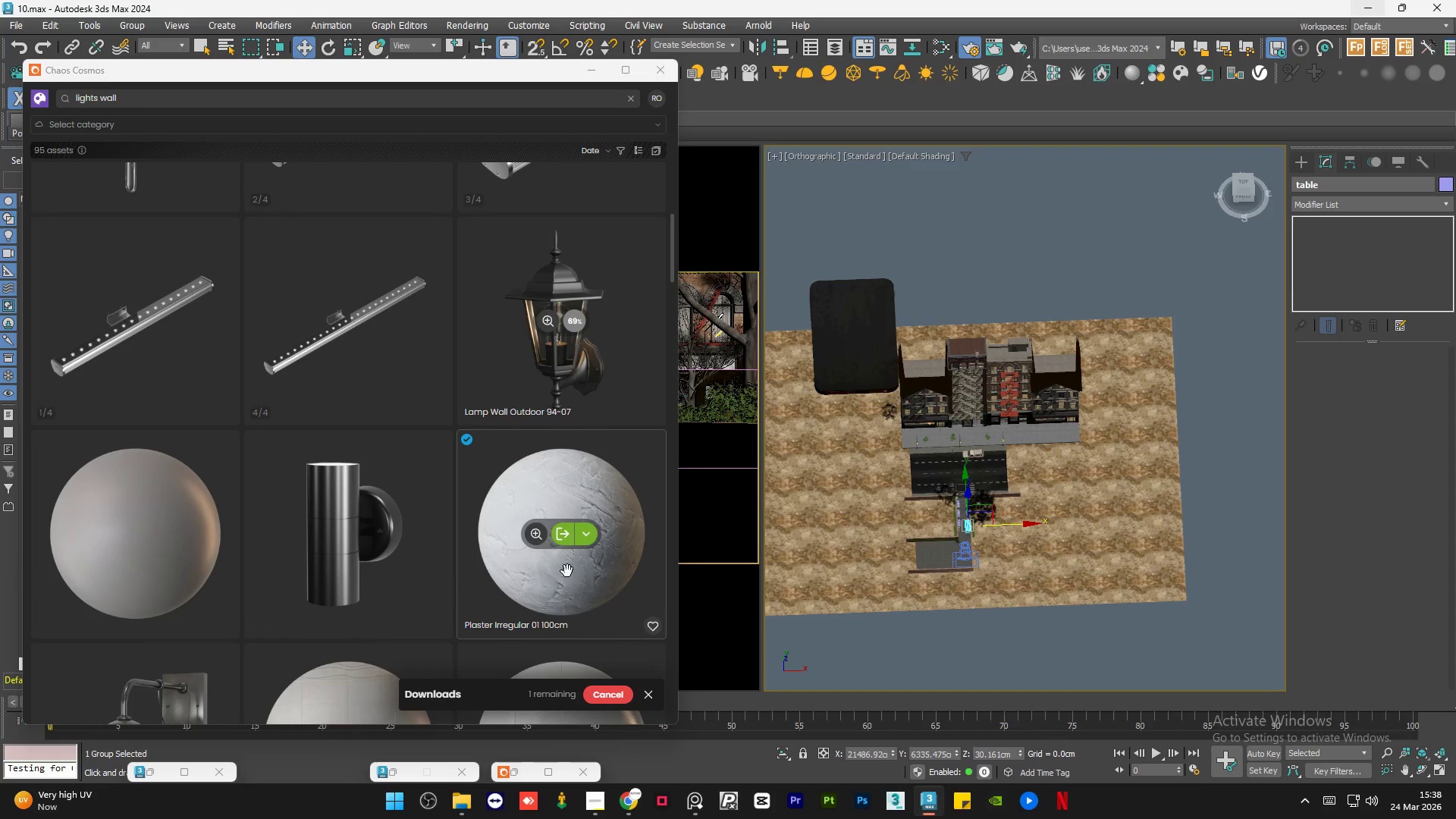 
scroll: coordinate [542, 451], scroll_direction: up, amount: 1.0
 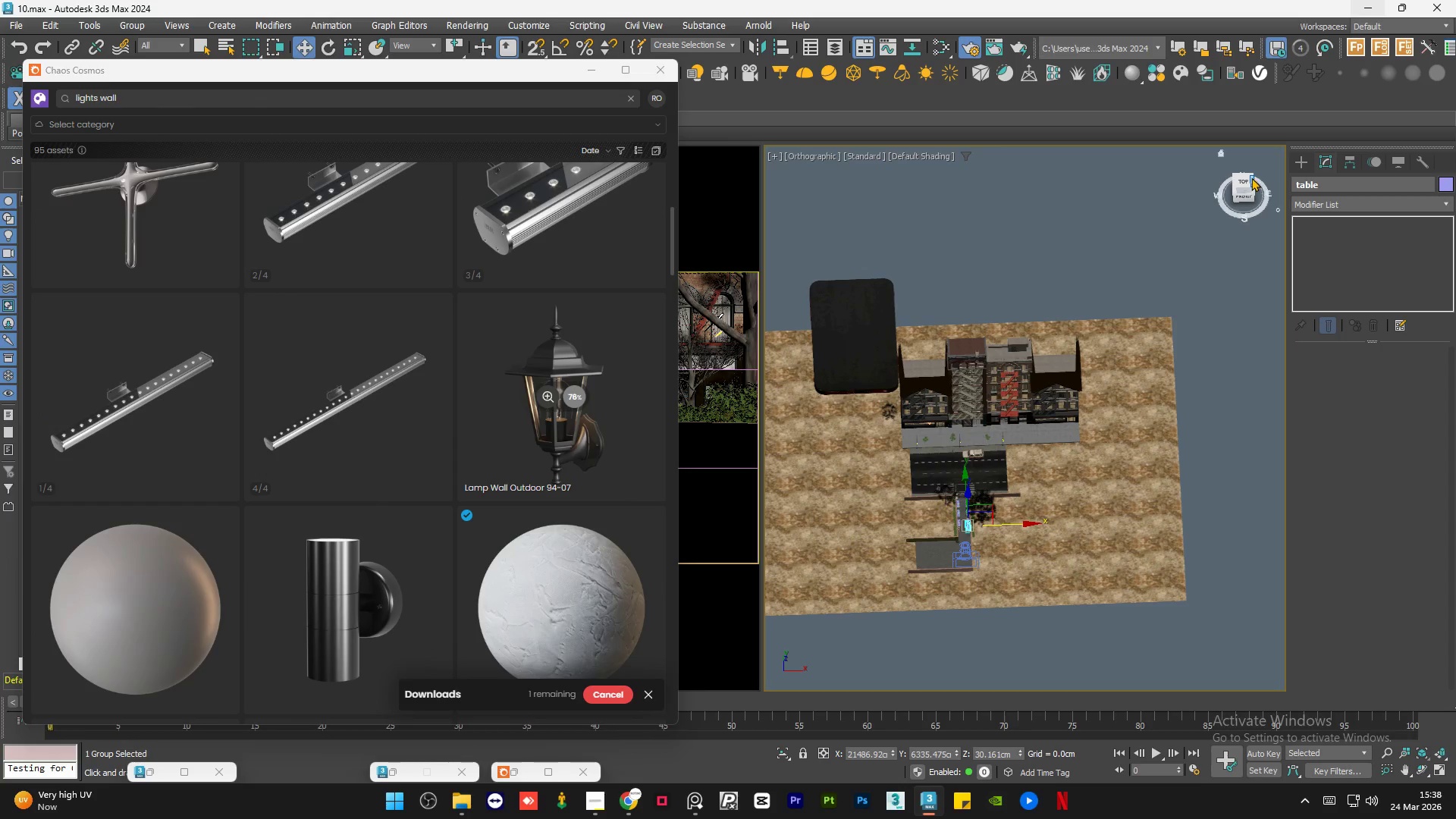 
left_click([1245, 177])
 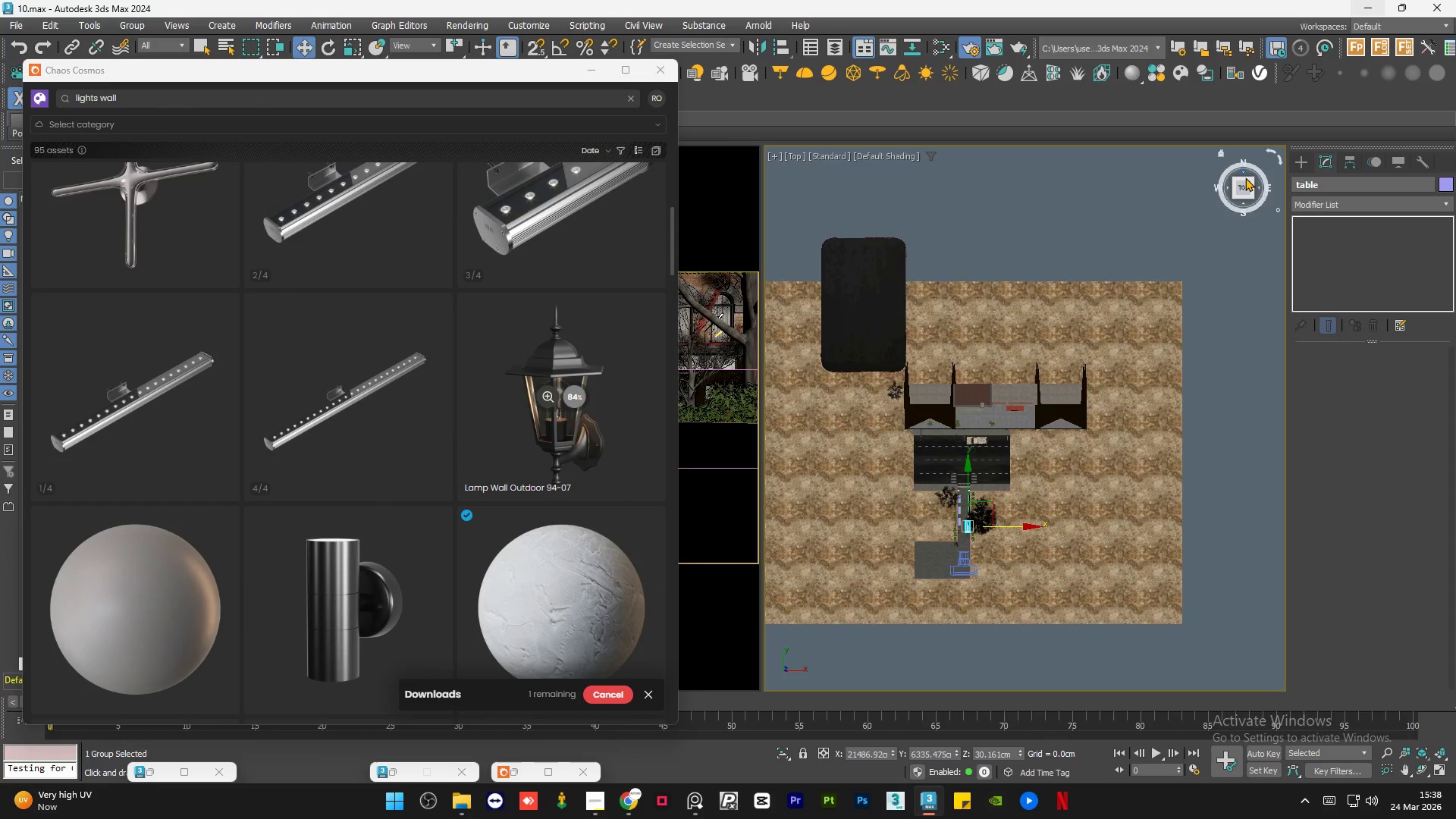 
wait(11.64)
 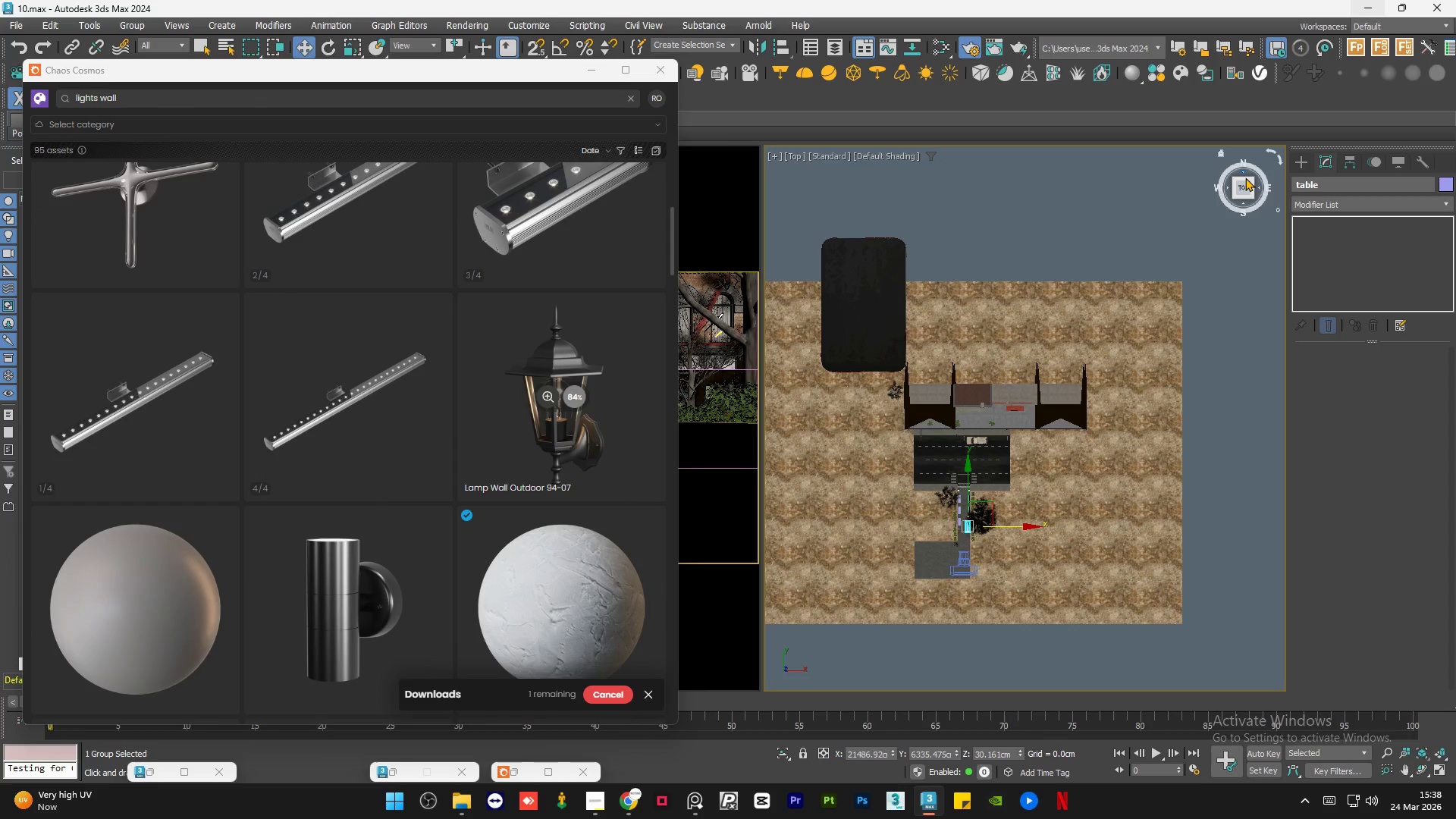 
scroll: coordinate [0, 818], scroll_direction: up, amount: 3.0
 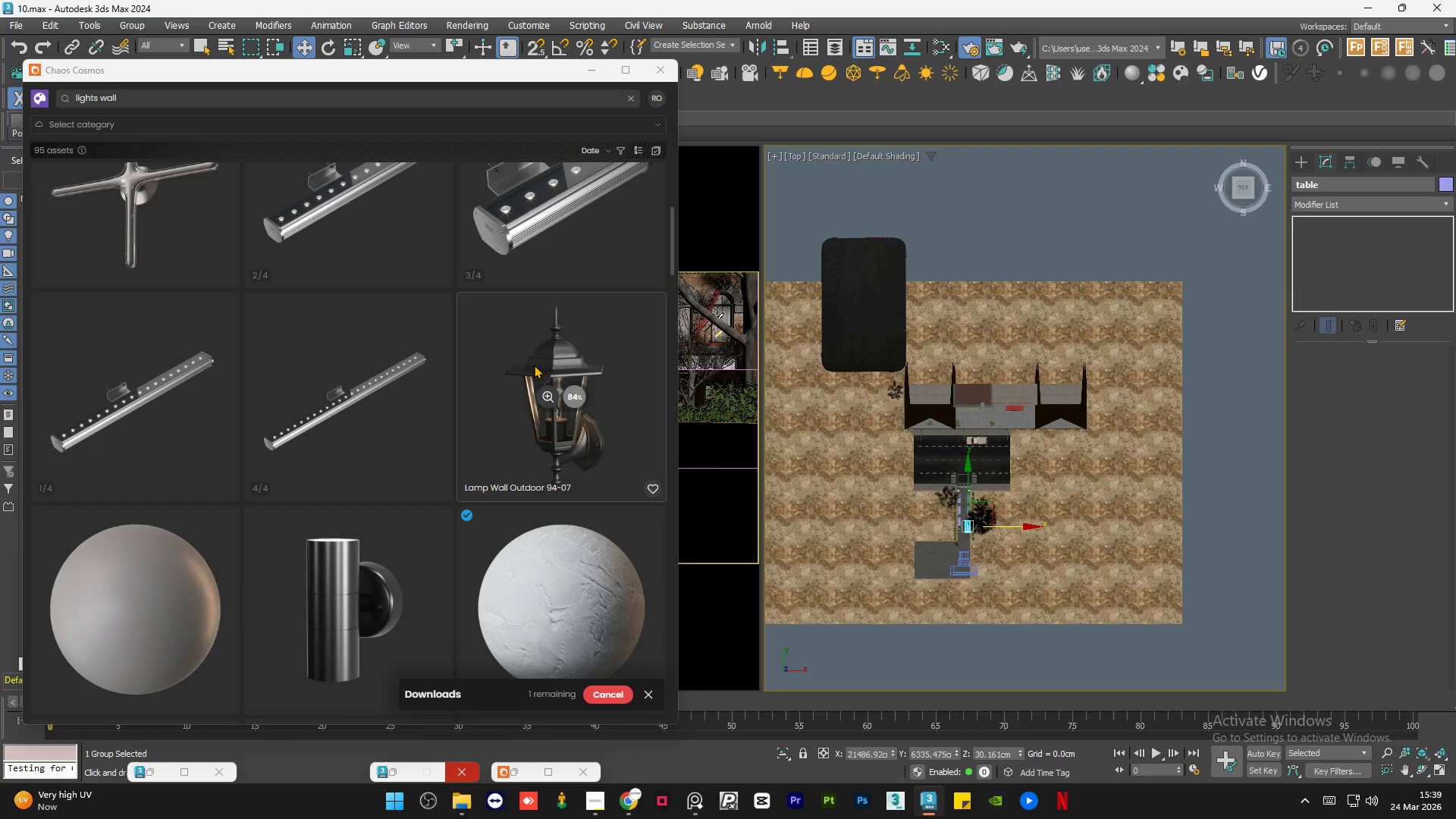 
wait(6.35)
 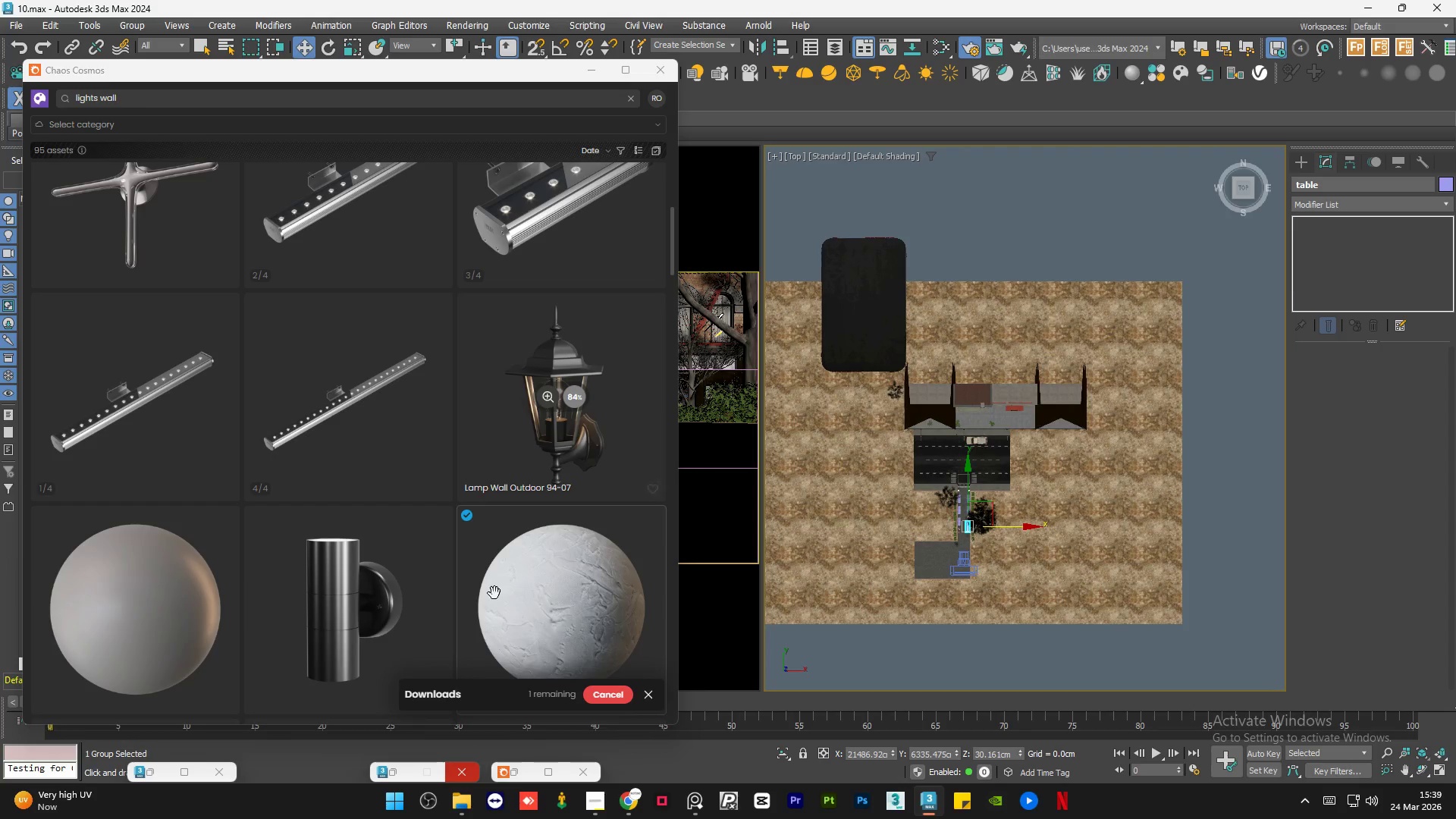 
scroll: coordinate [560, 358], scroll_direction: up, amount: 2.0
 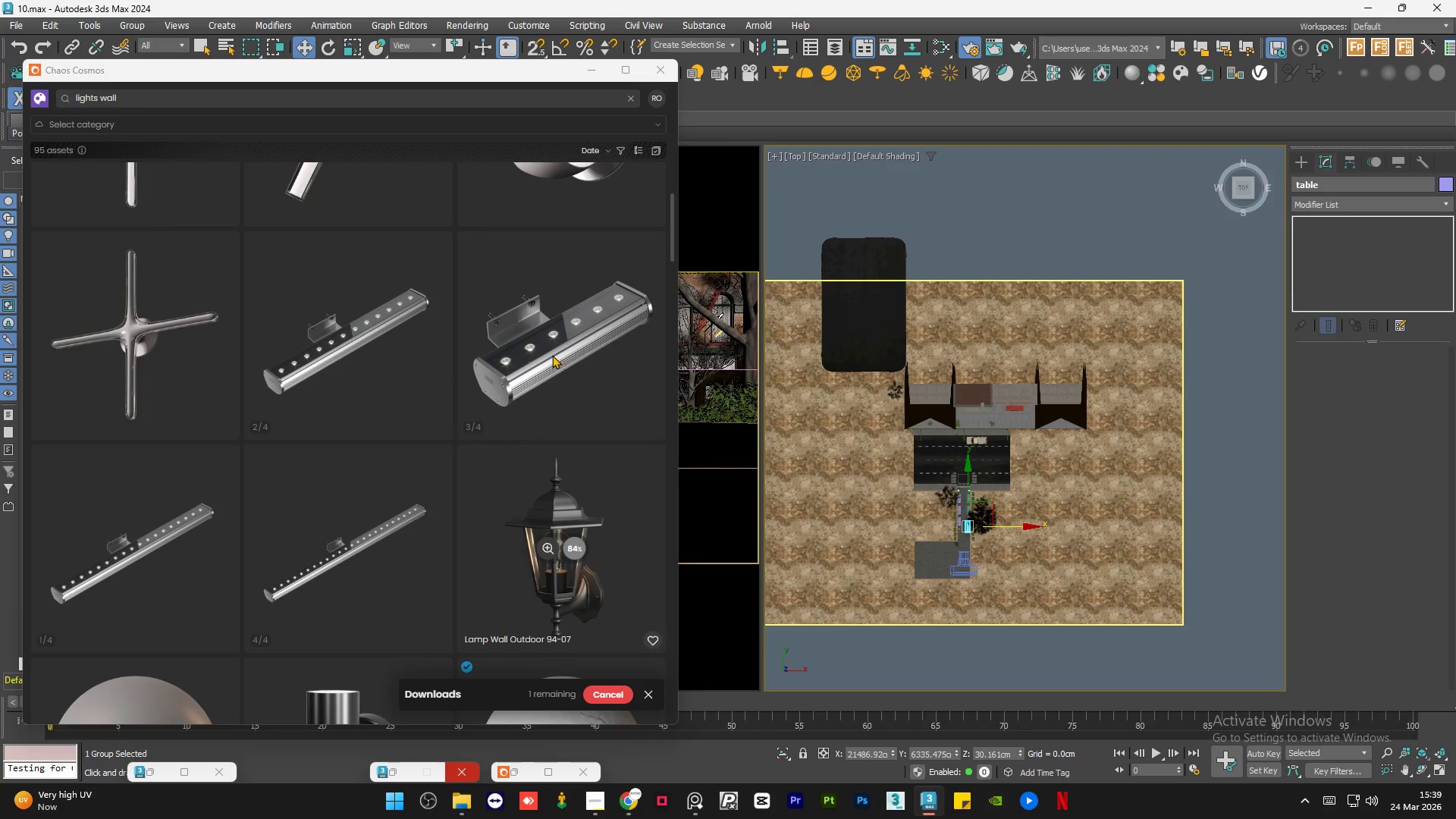 
mouse_move([482, 325])
 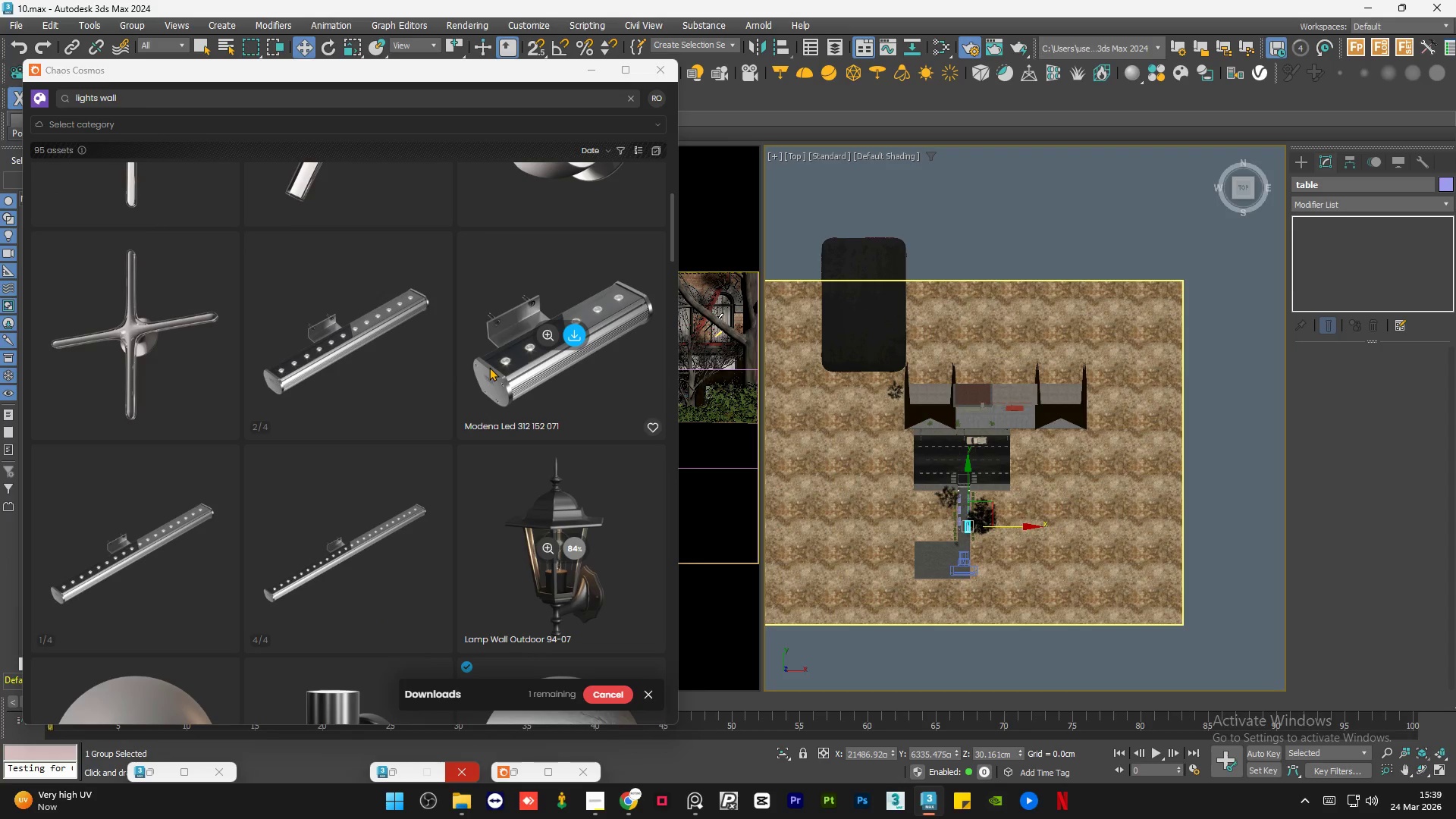 
scroll: coordinate [489, 367], scroll_direction: down, amount: 2.0
 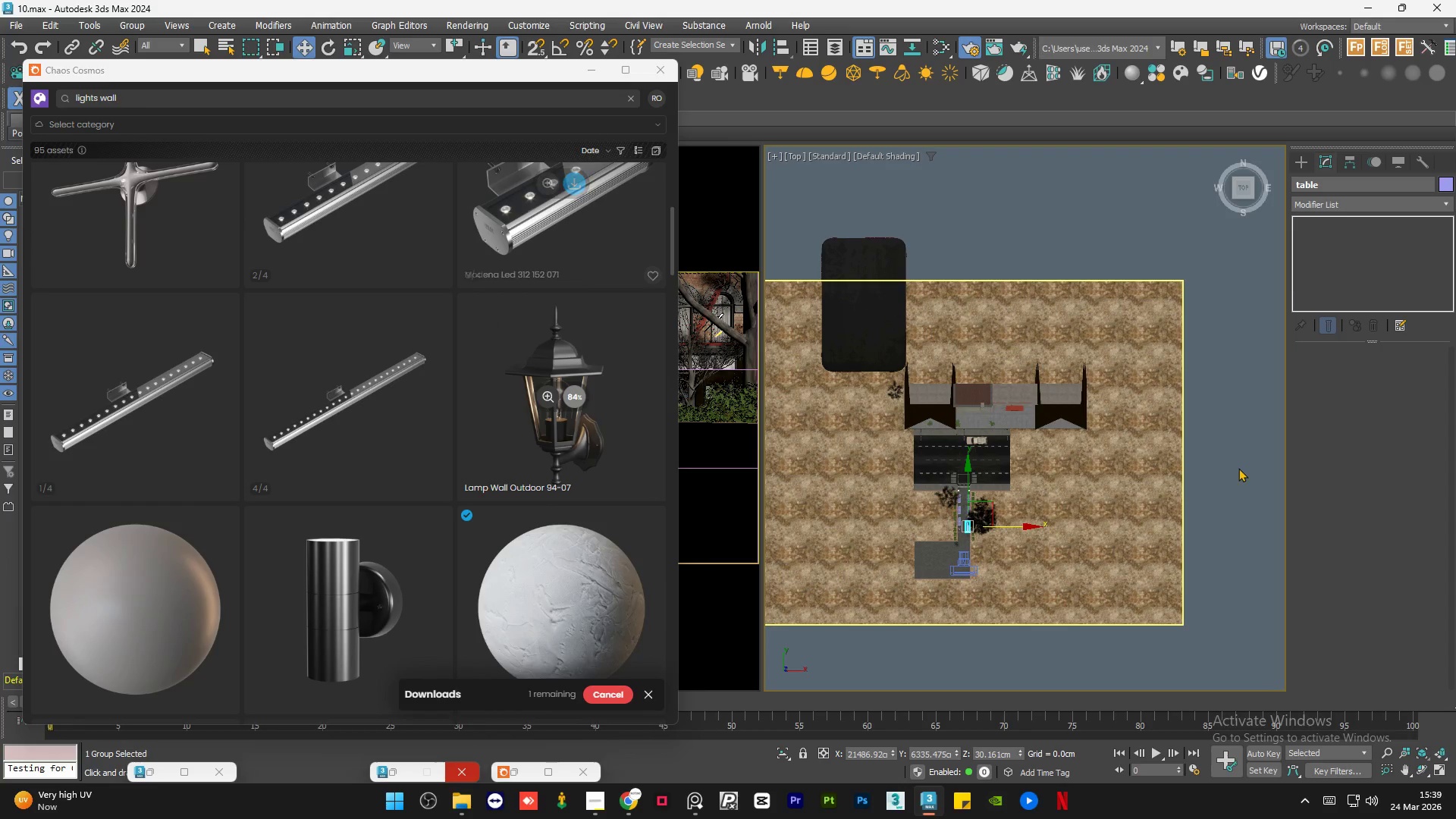 
scroll: coordinate [966, 533], scroll_direction: up, amount: 9.0
 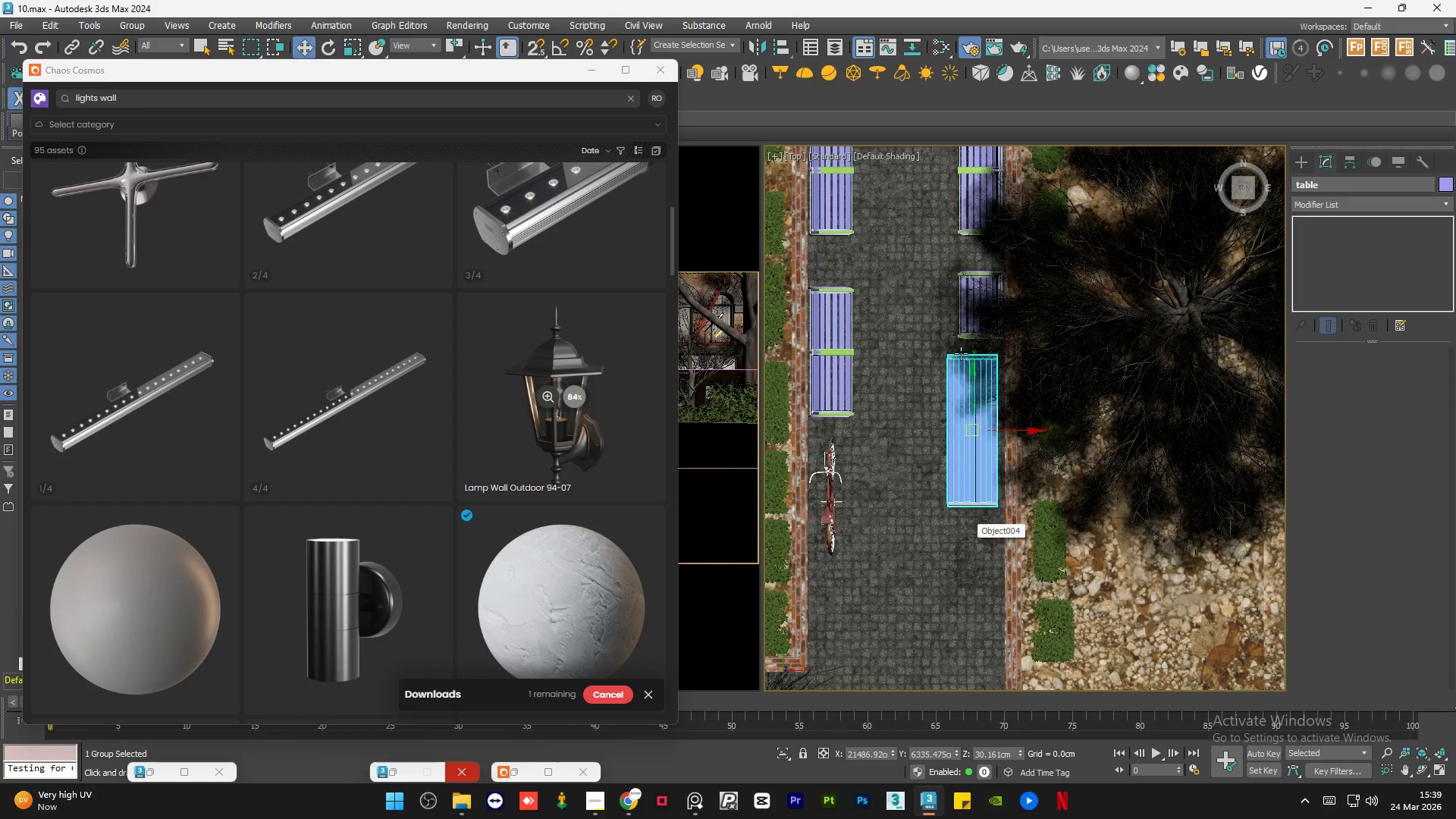 
scroll: coordinate [921, 359], scroll_direction: down, amount: 7.0
 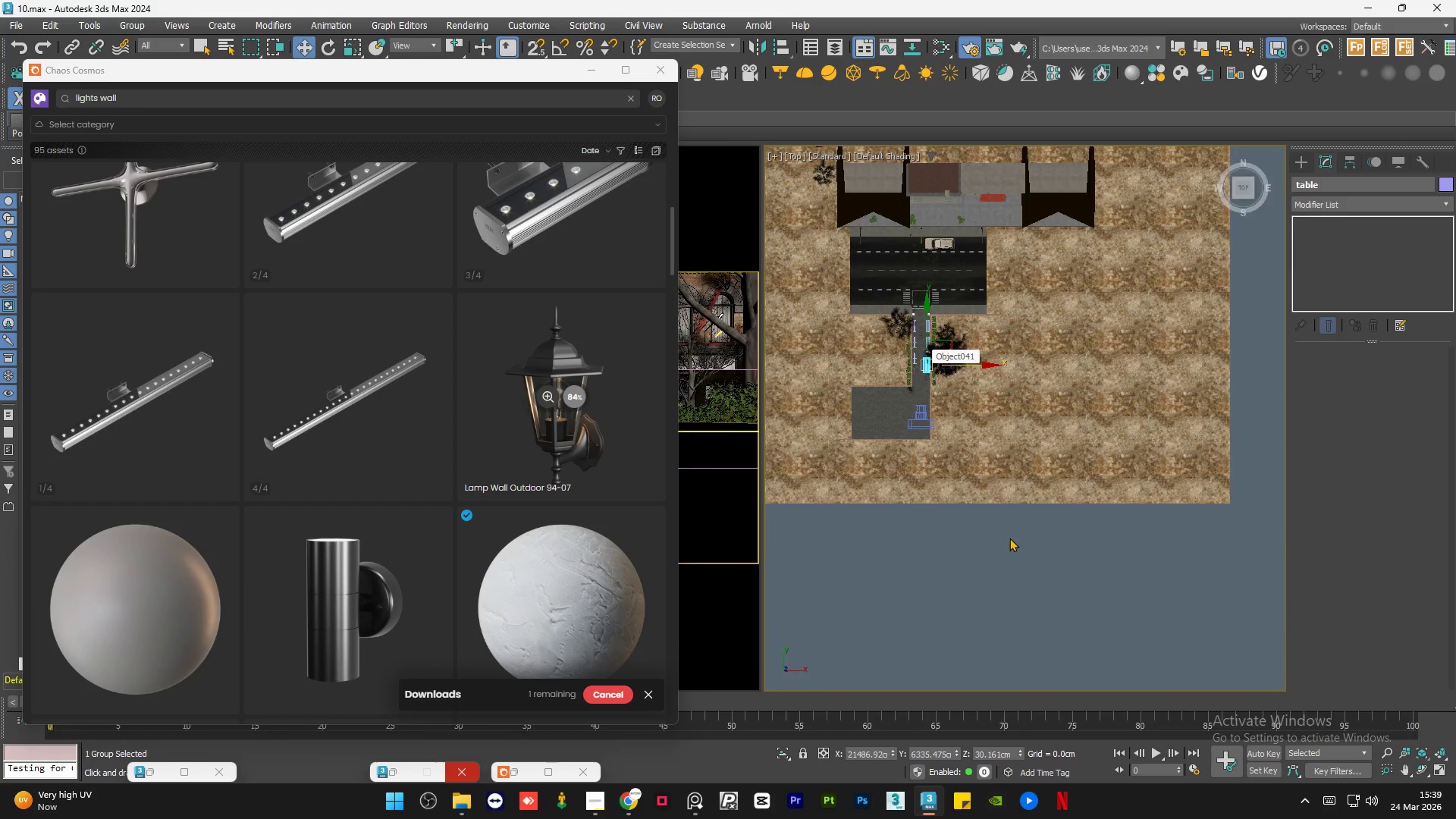 
left_click([1009, 538])
 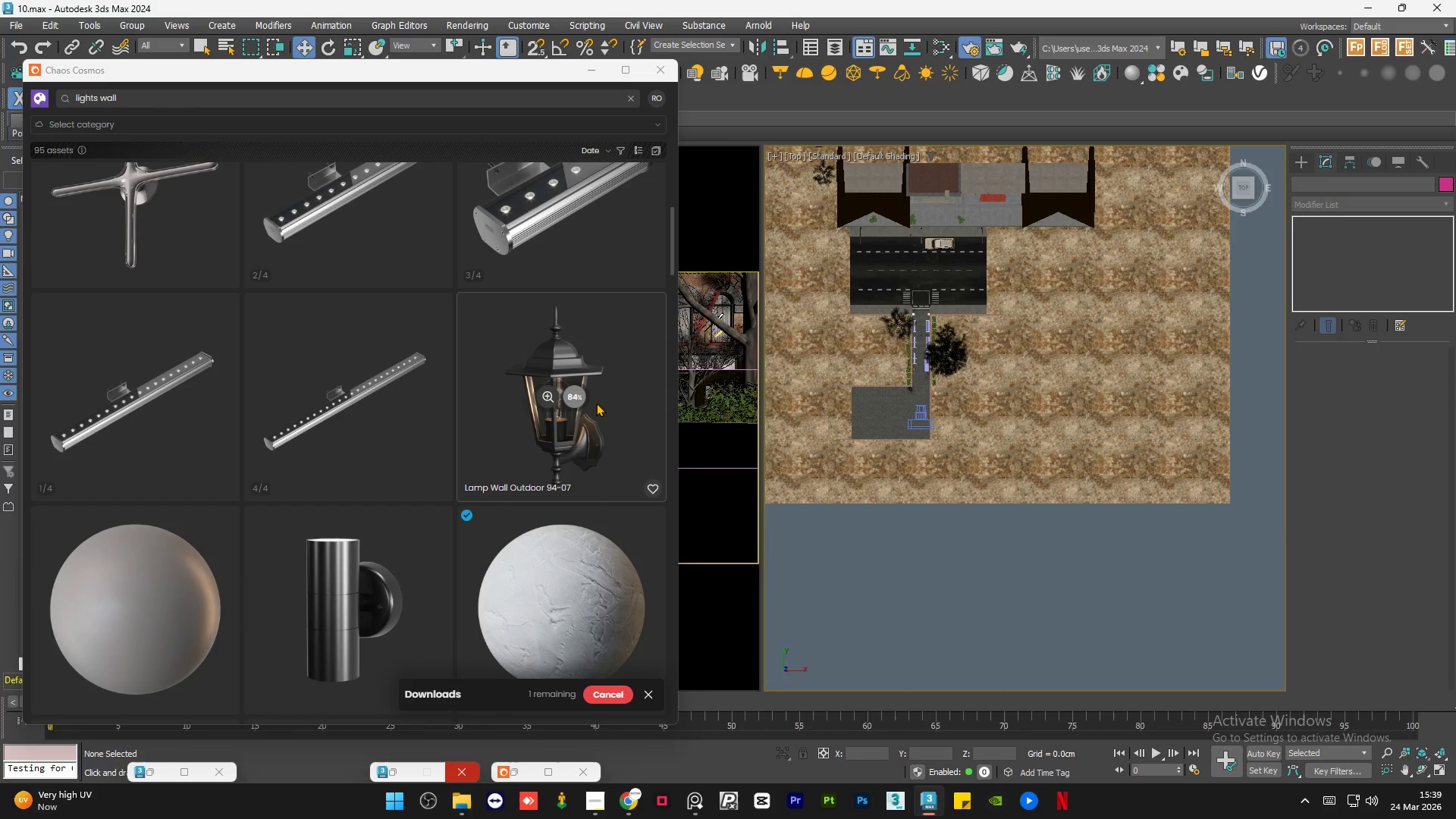 
mouse_move([614, 808])